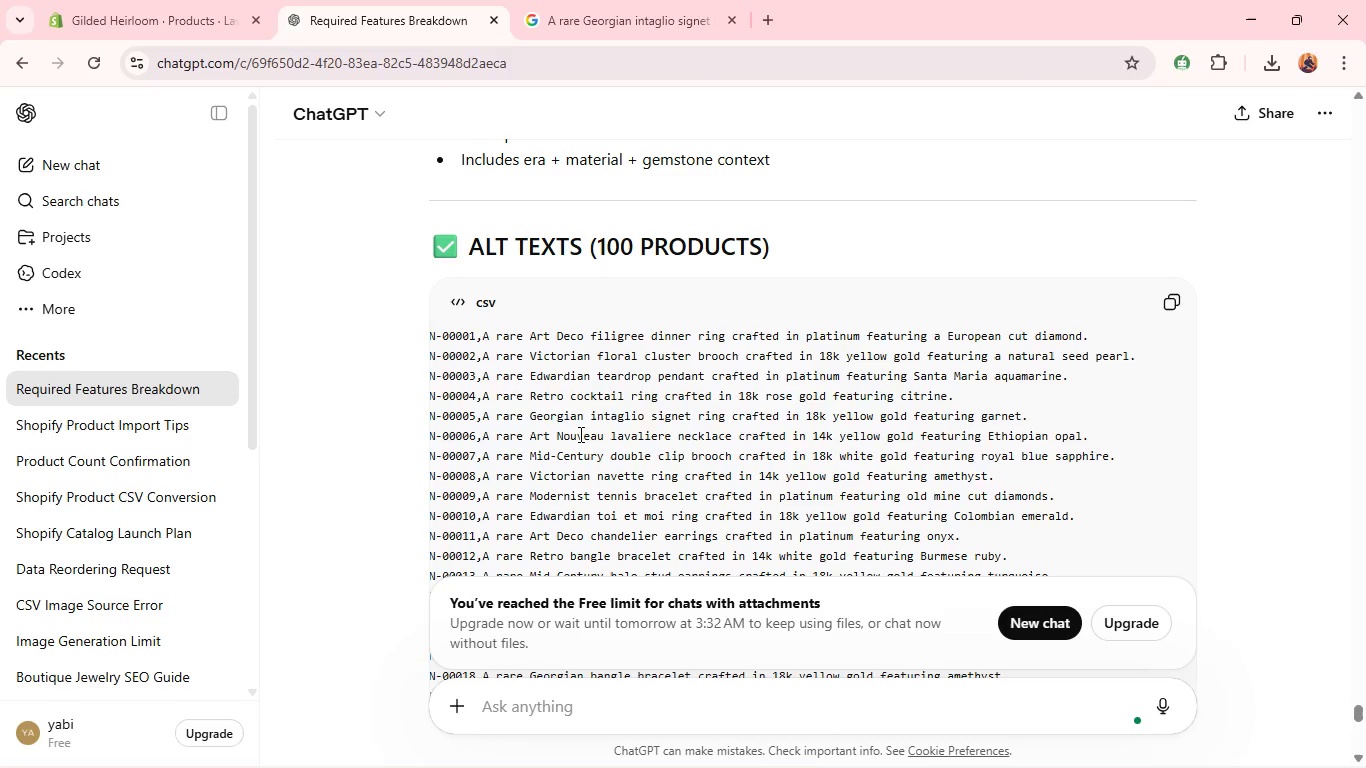 
double_click([579, 434])
 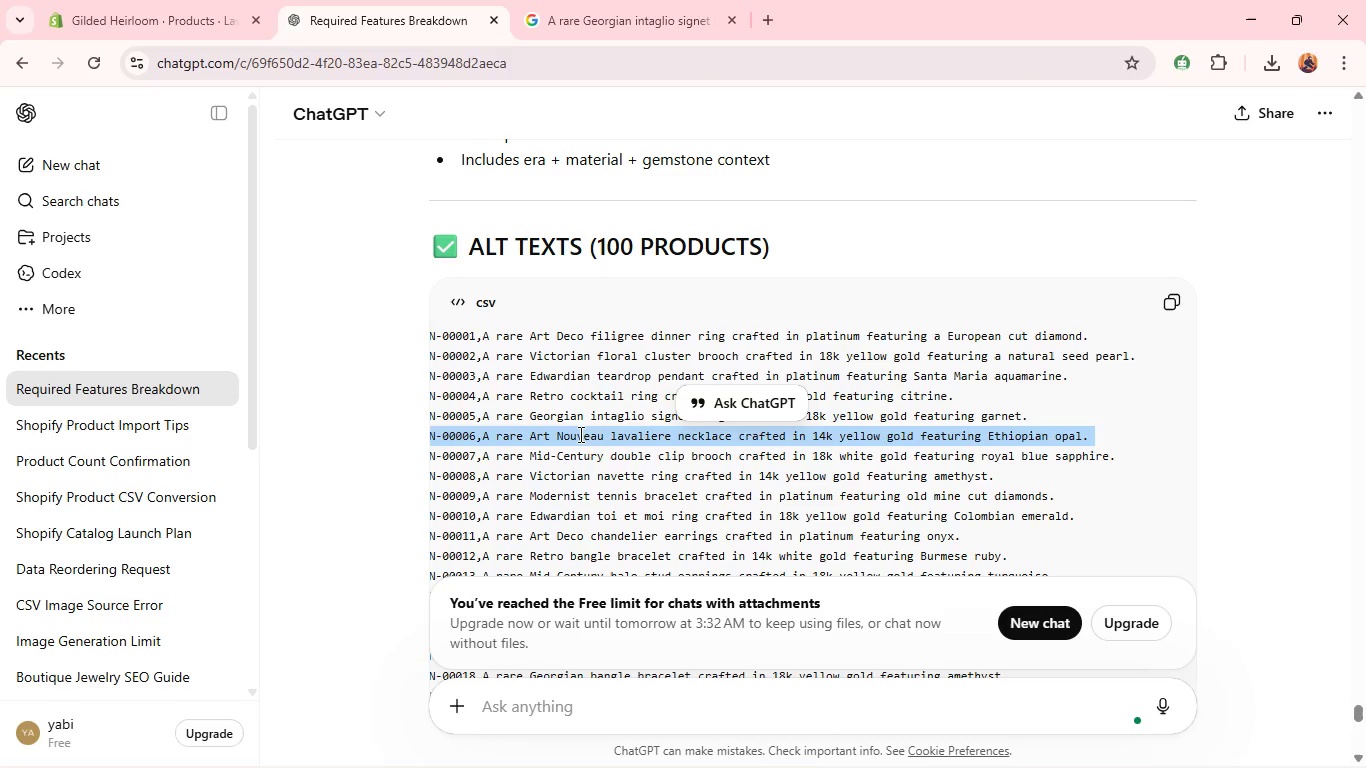 
triple_click([579, 434])
 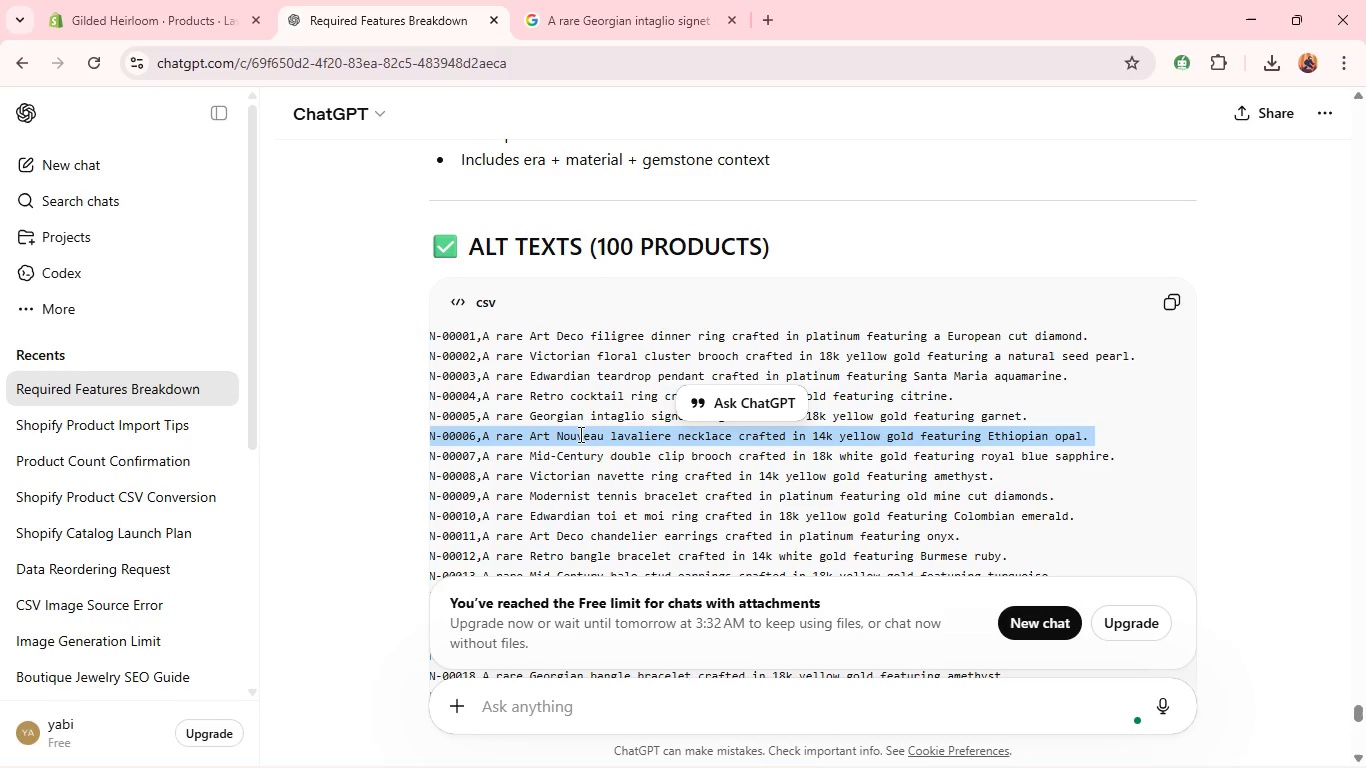 
key(Control+C)
 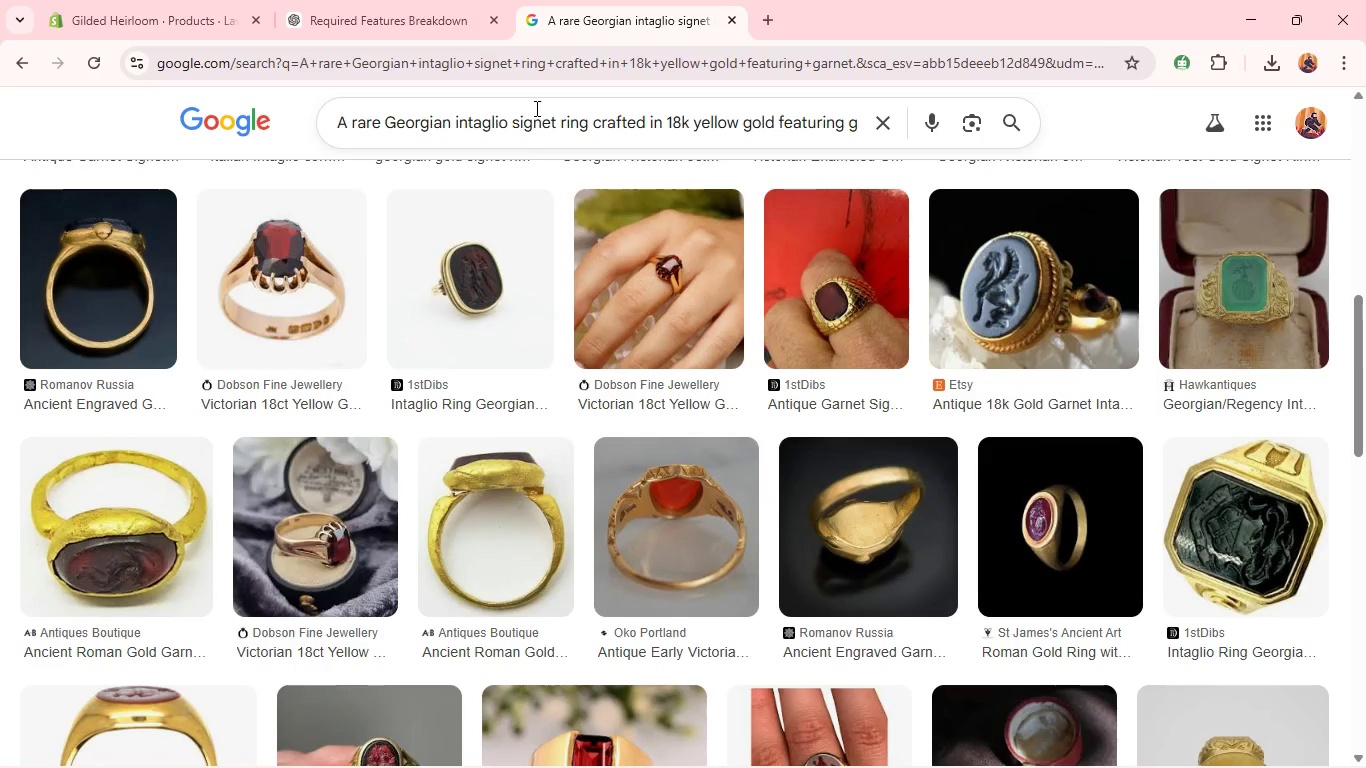 
left_click([551, 37])
 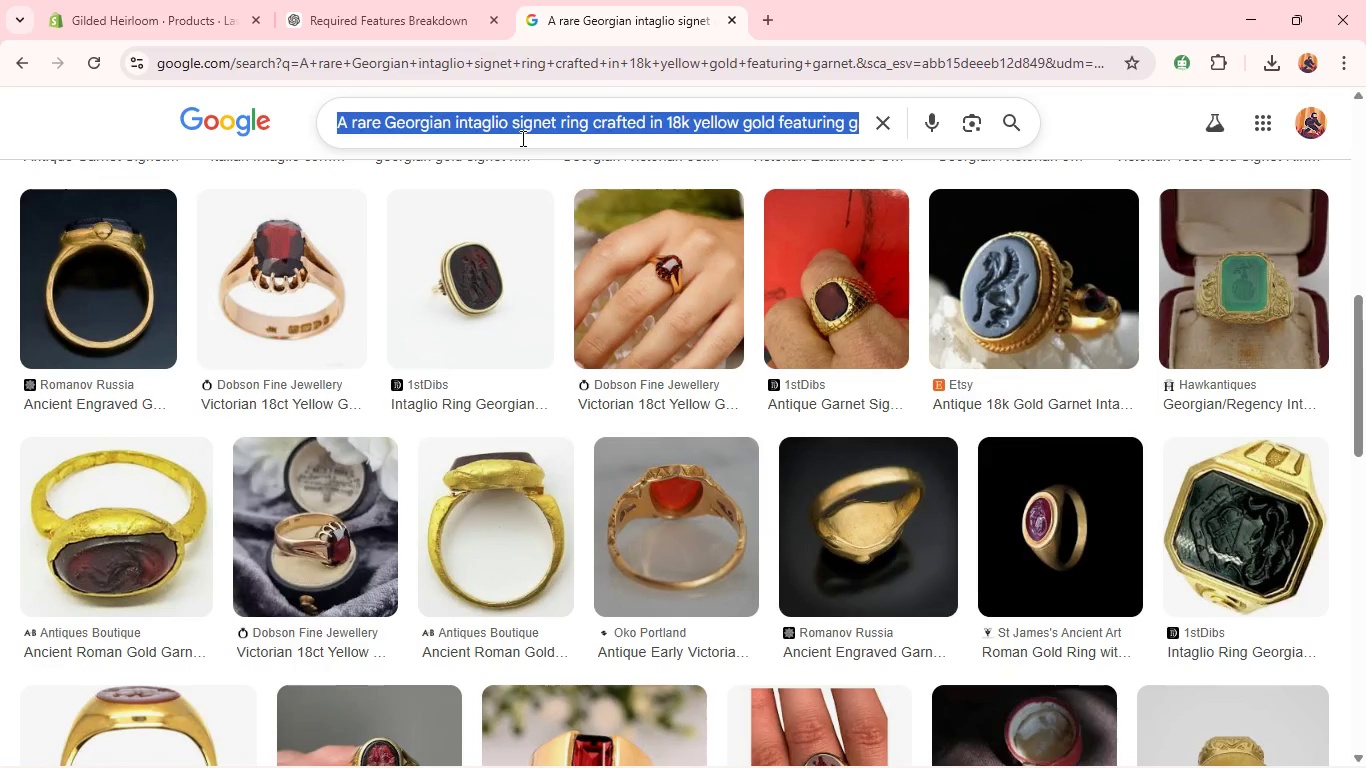 
left_click([521, 138])
 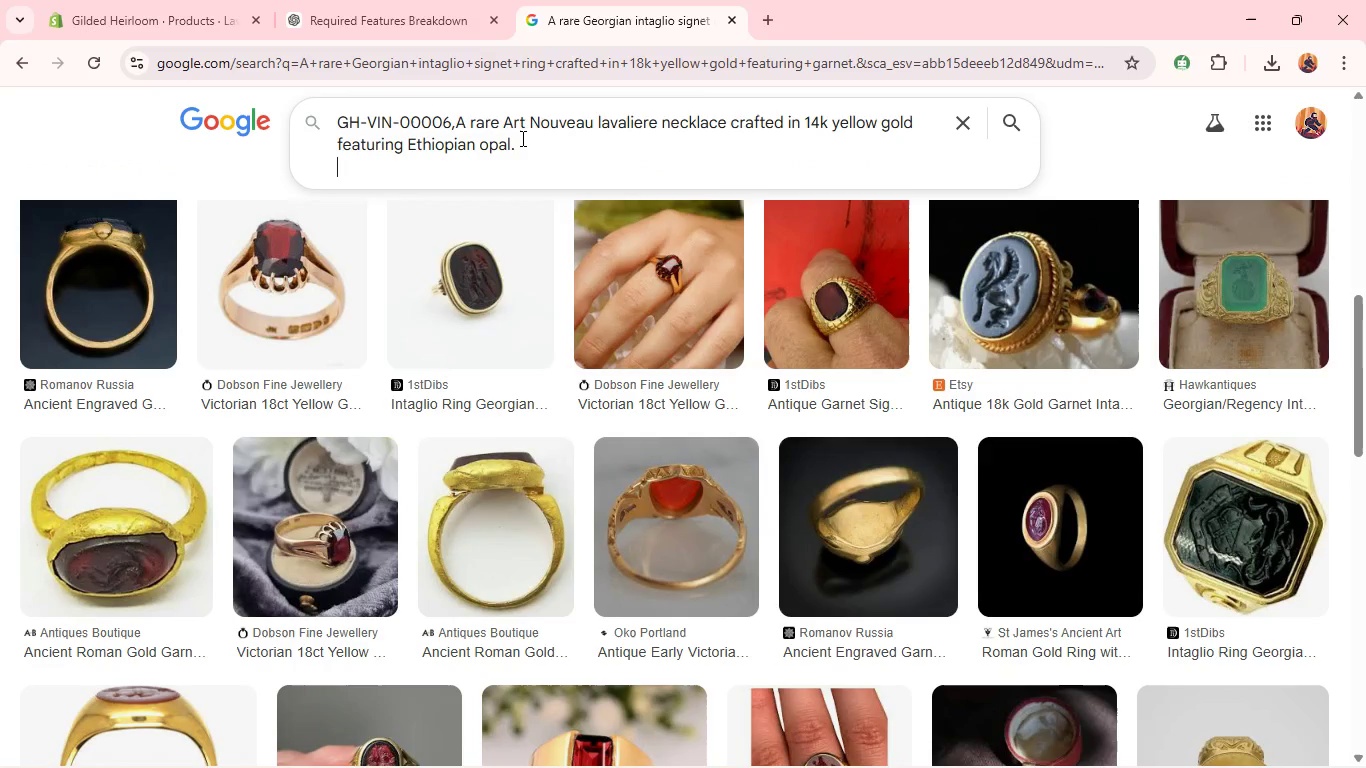 
key(Control+A)
 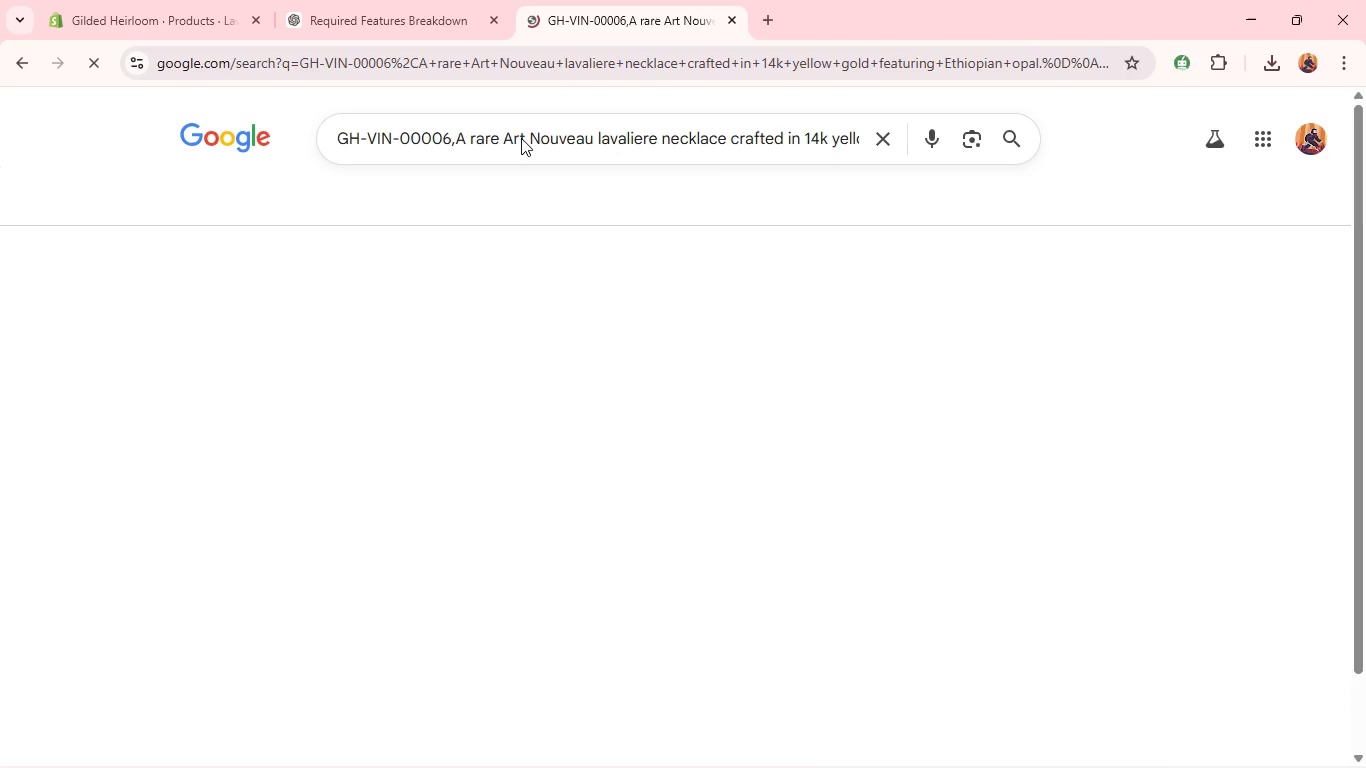 
key(Control+V)
 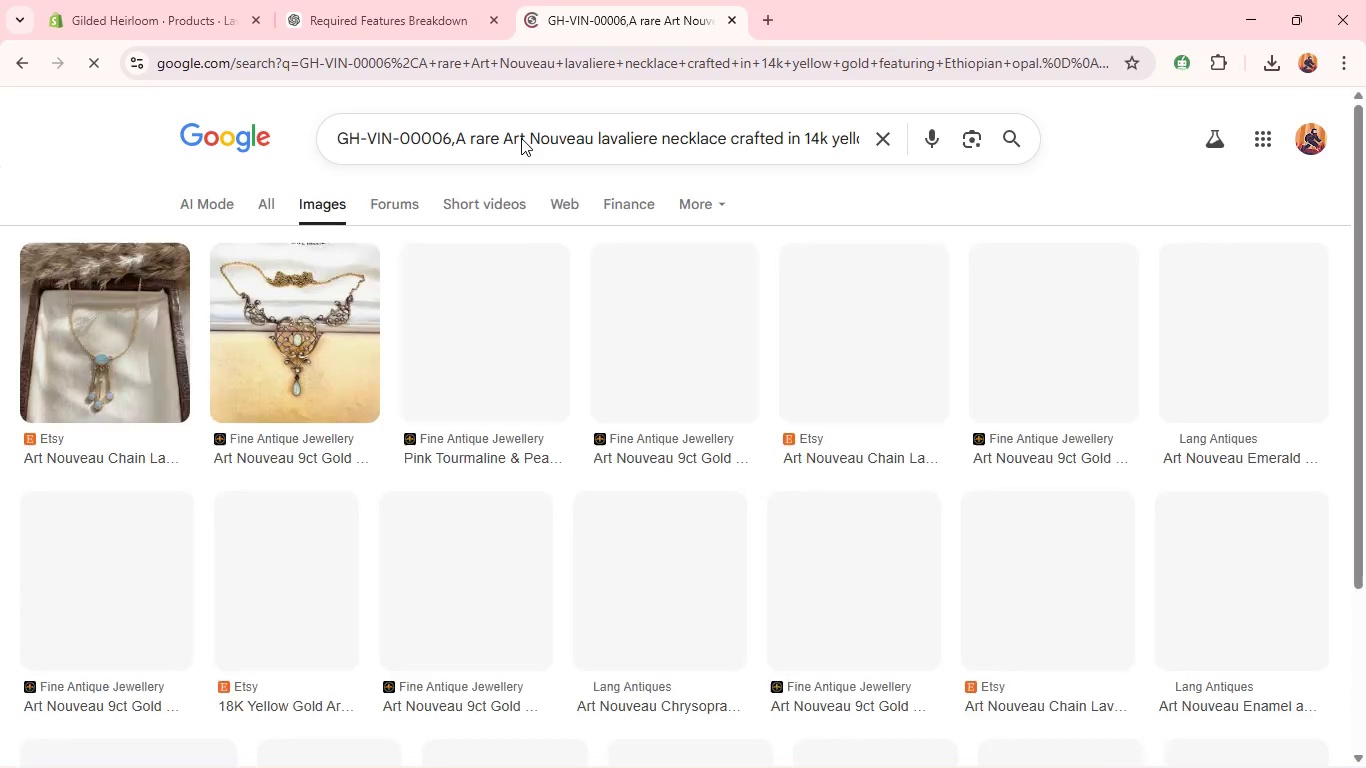 
key(Enter)
 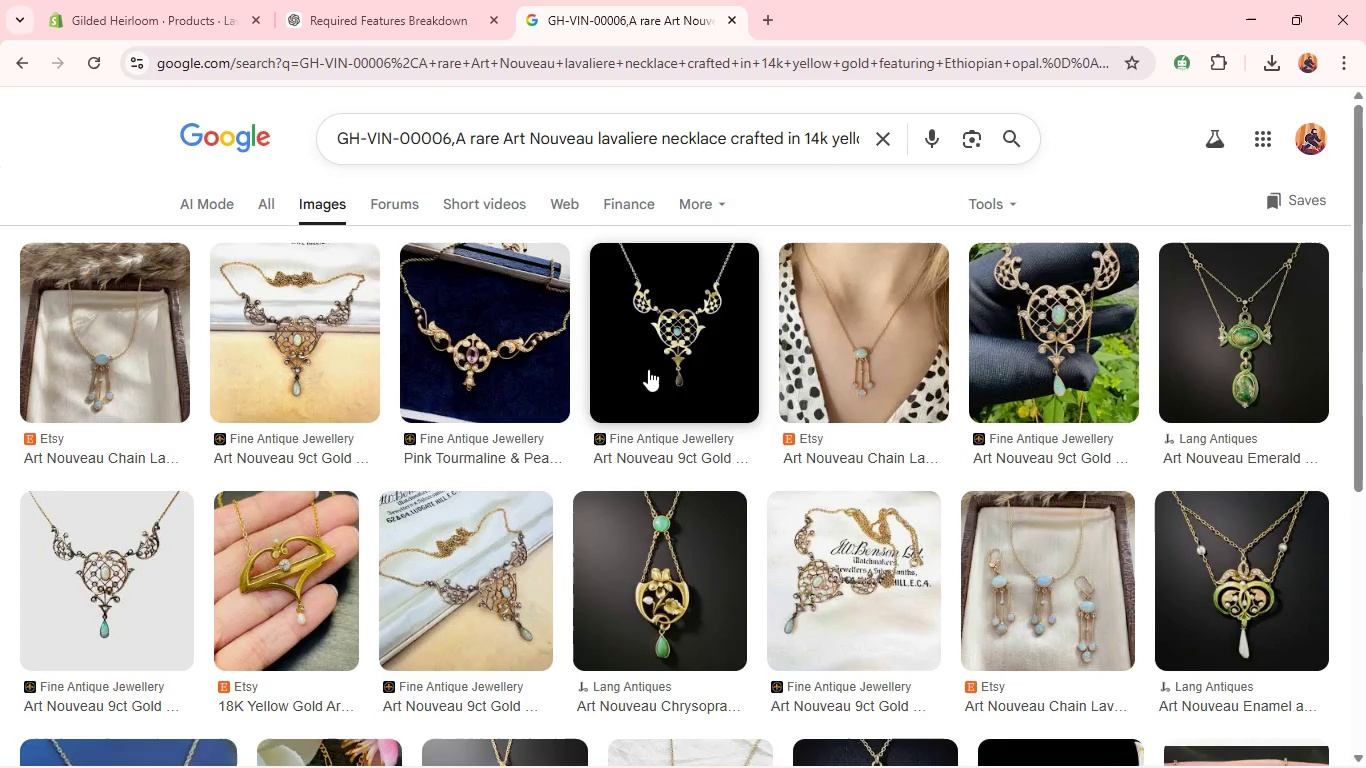 
wait(5.84)
 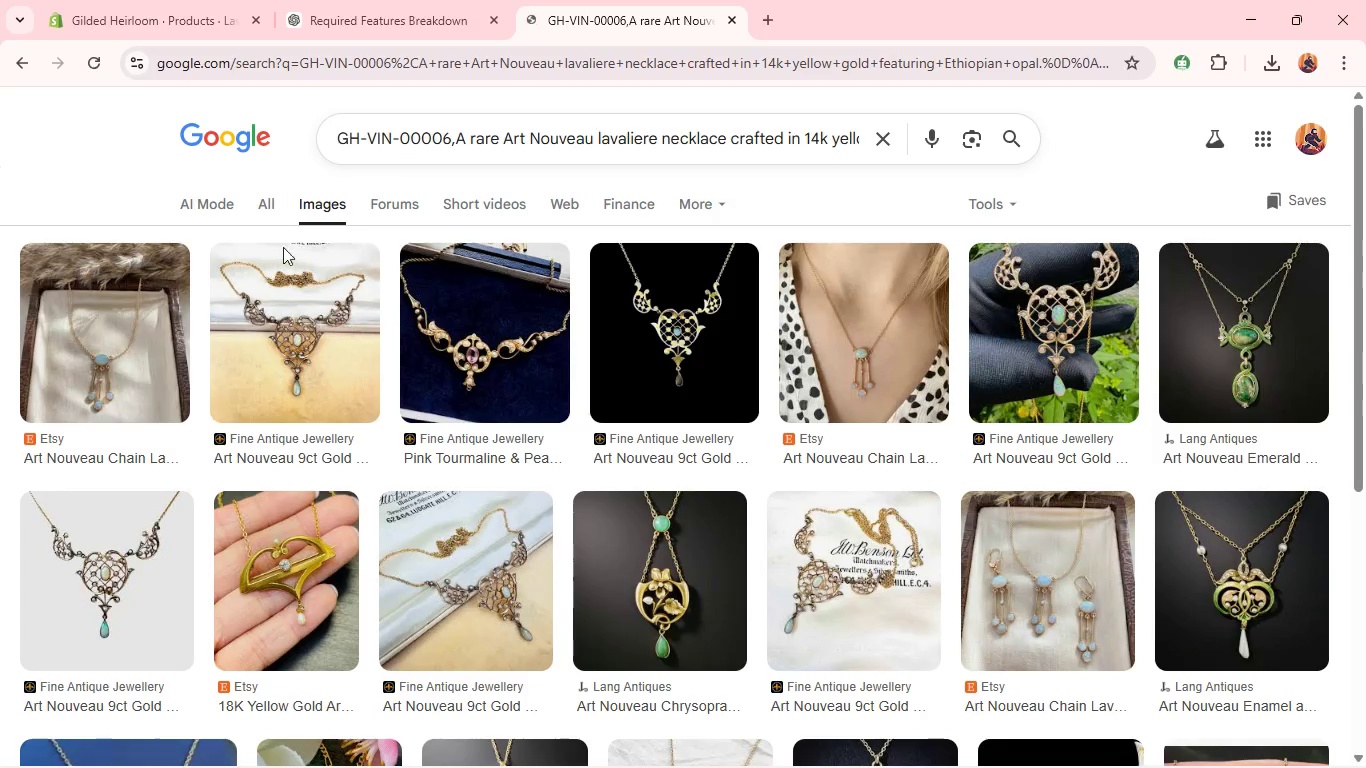 
right_click([613, 272])
 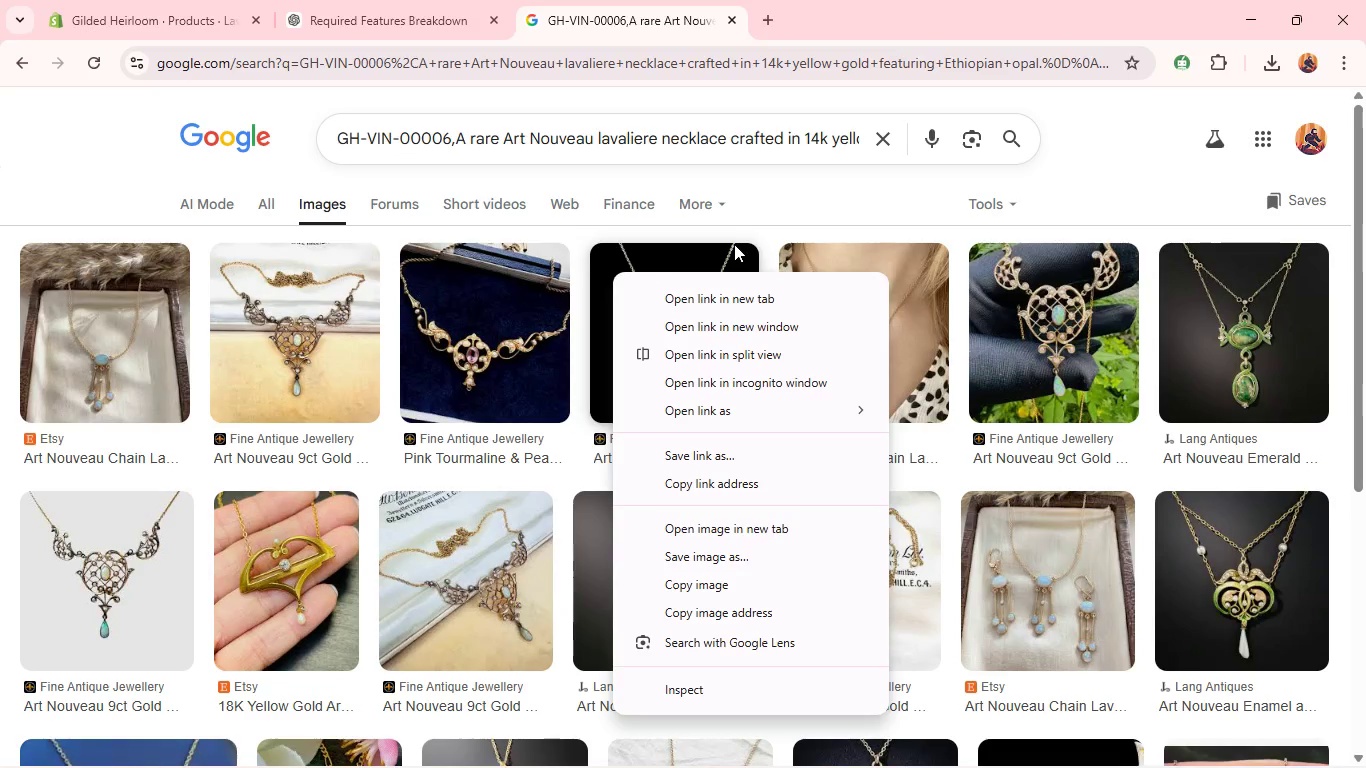 
wait(6.17)
 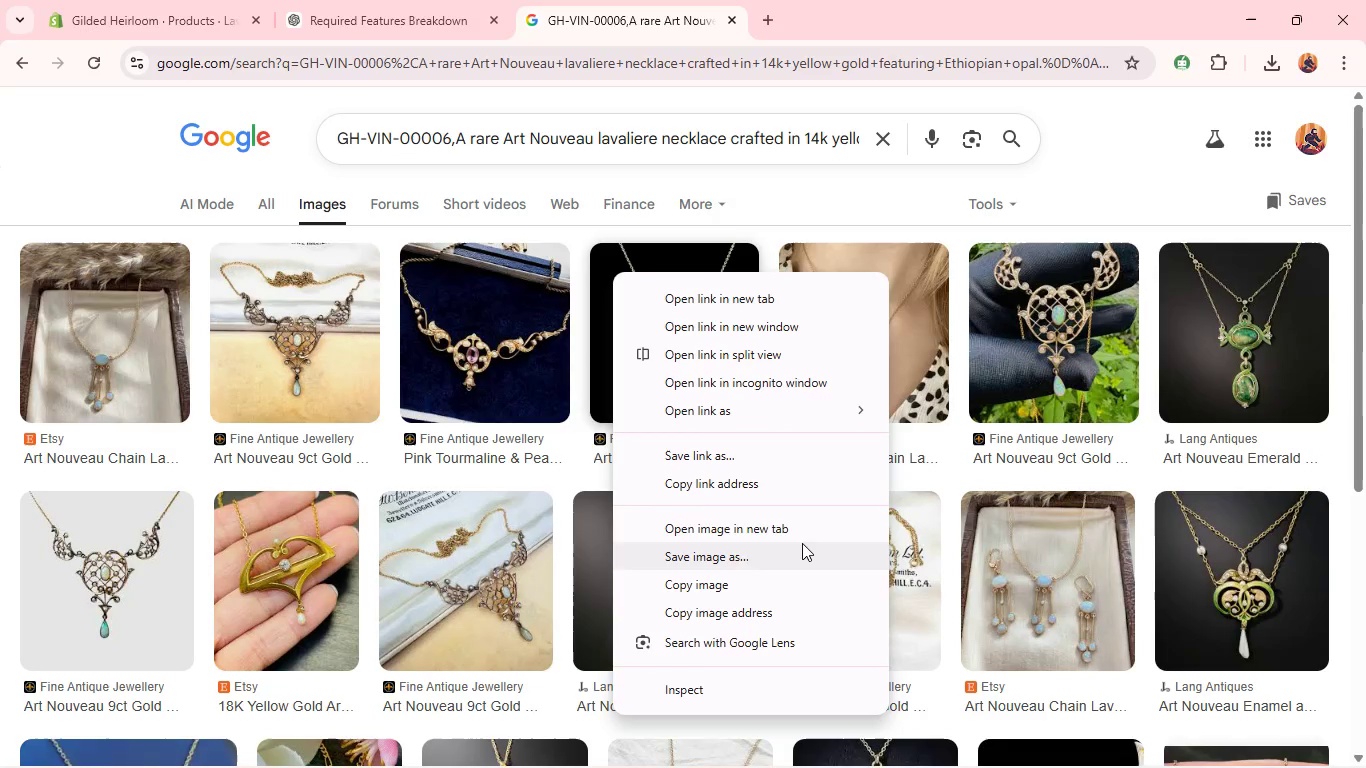 
left_click([705, 129])
 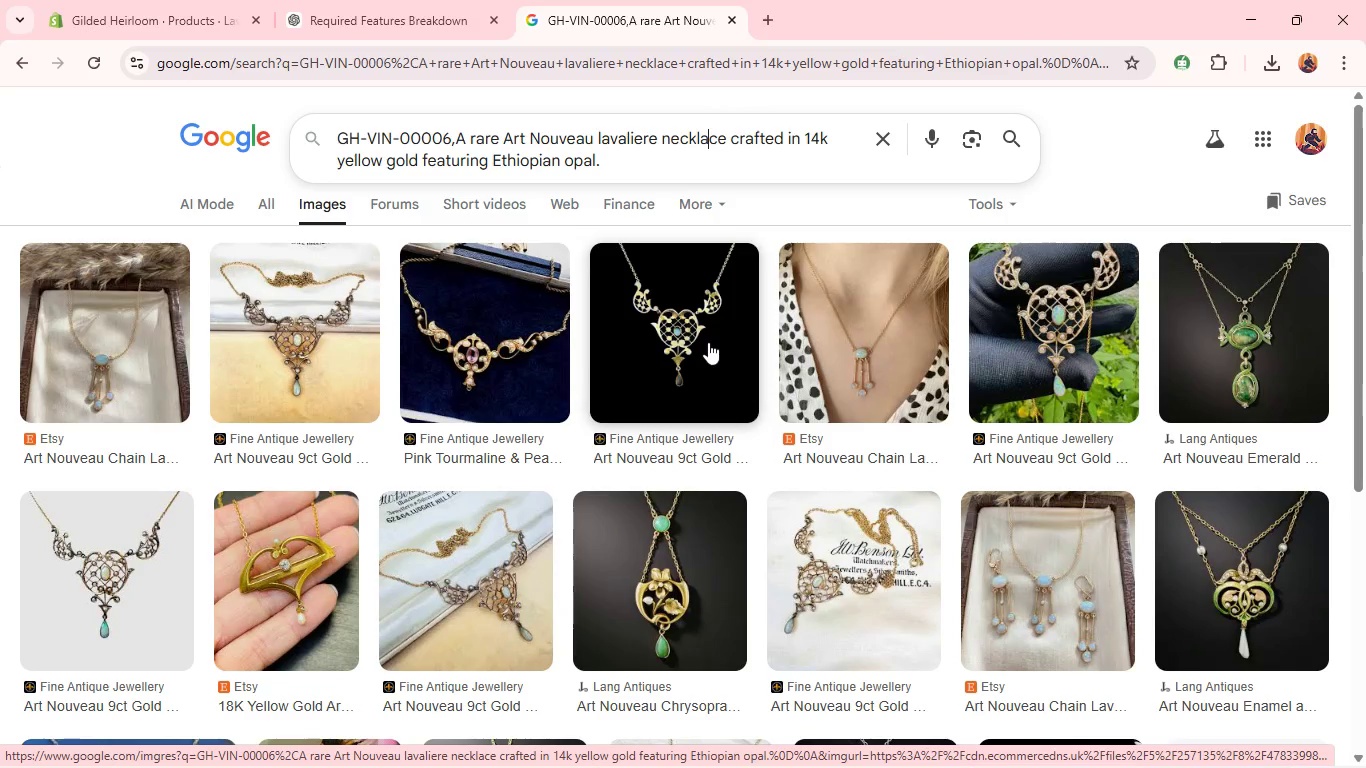 
right_click([708, 342])
 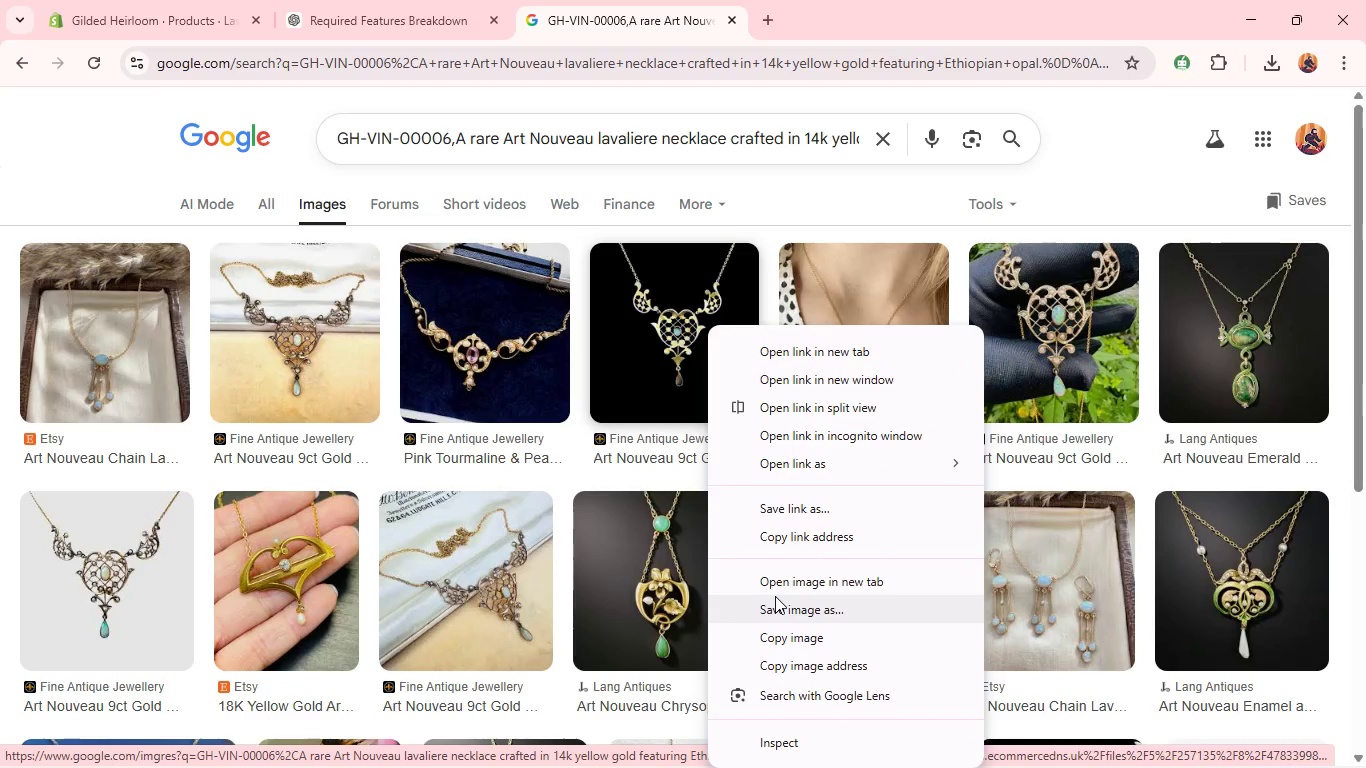 
left_click([775, 596])
 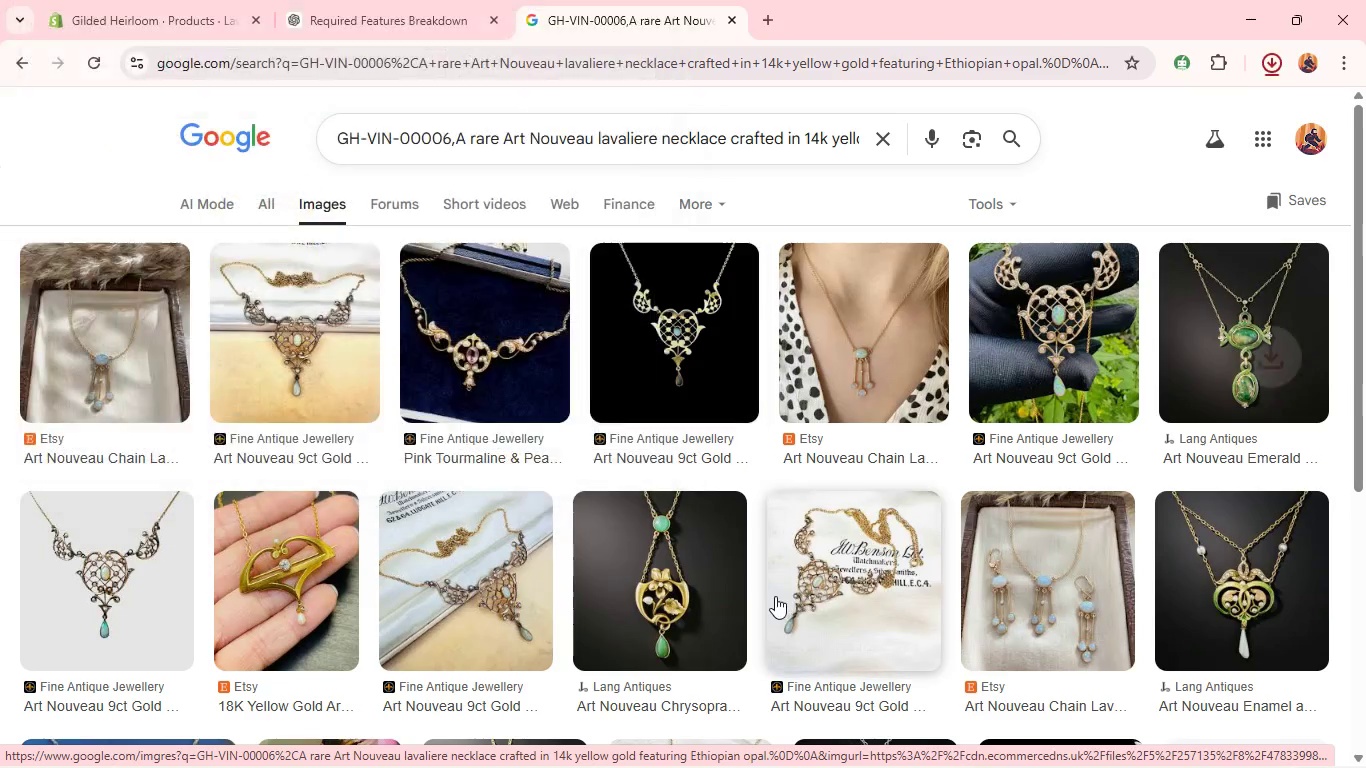 
key(Enter)
 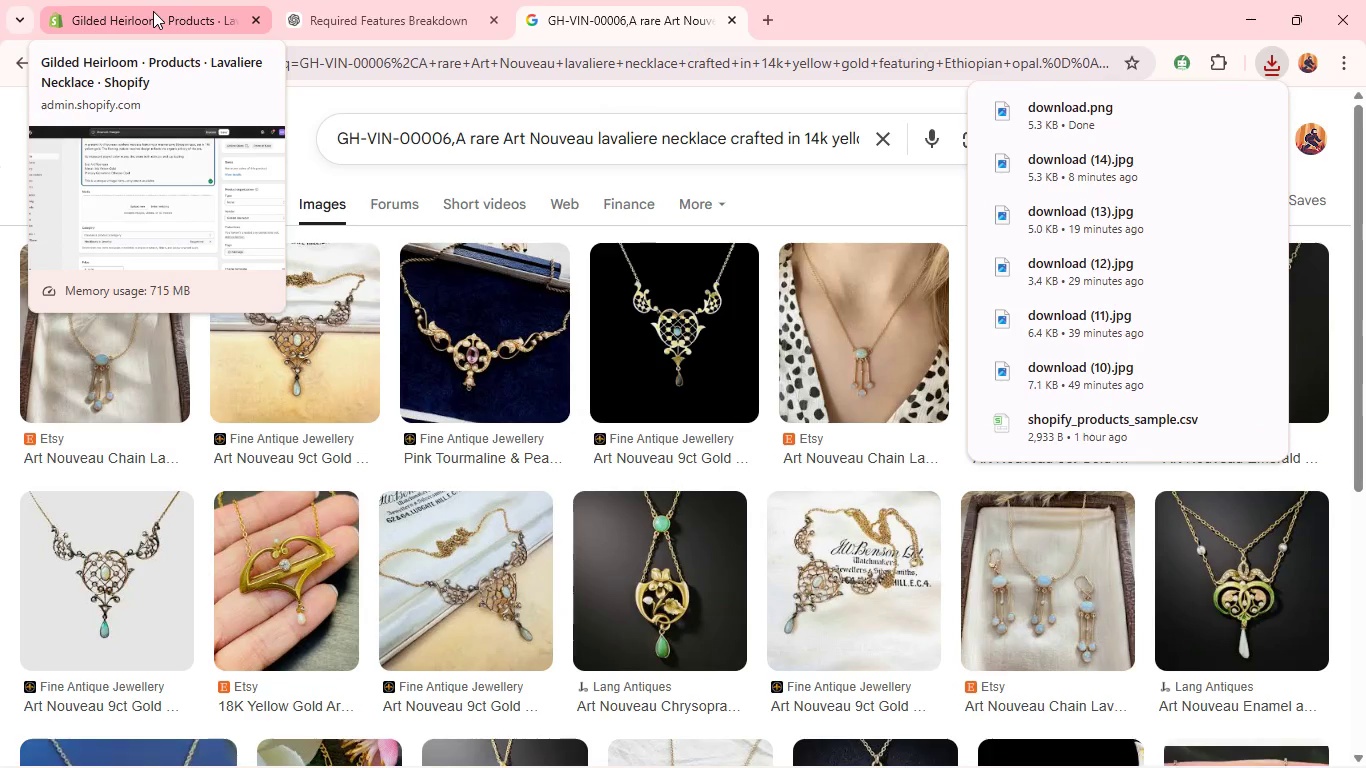 
left_click([153, 11])
 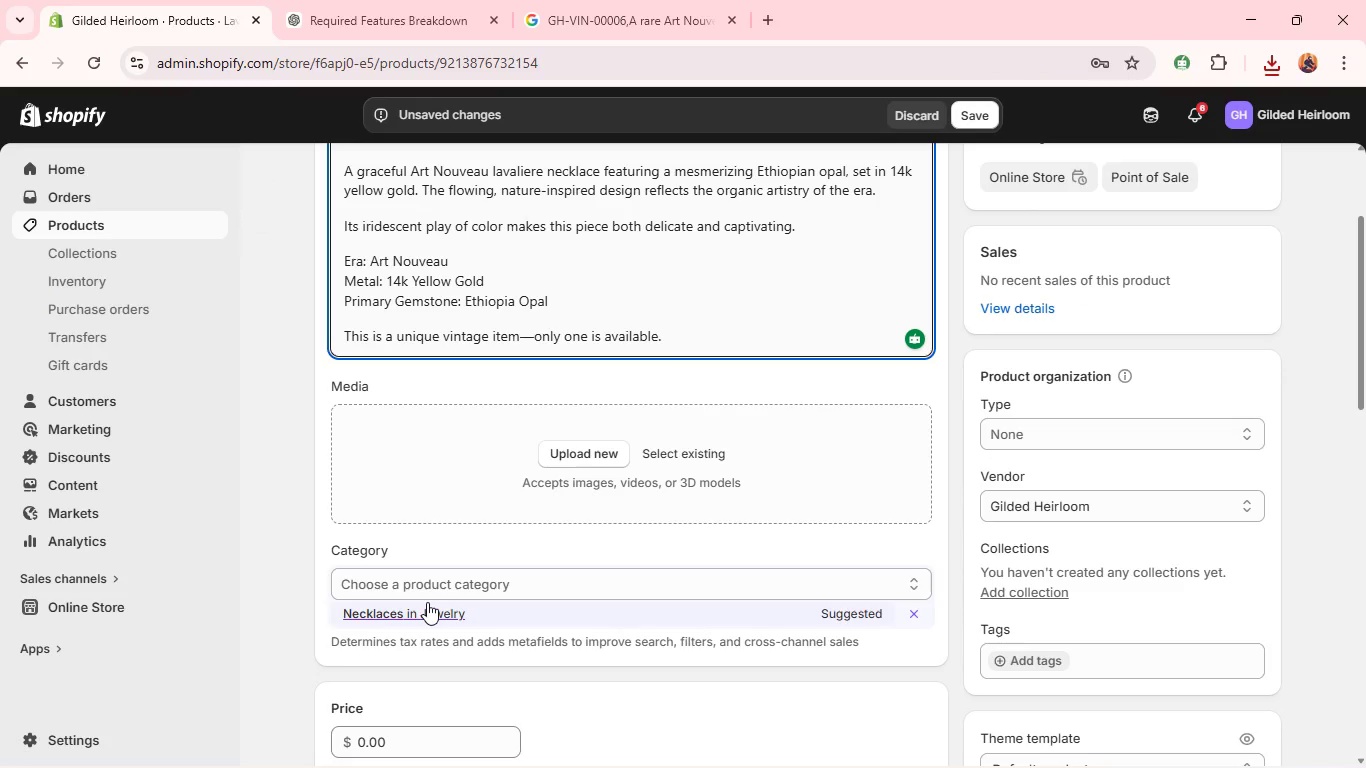 
left_click([427, 602])
 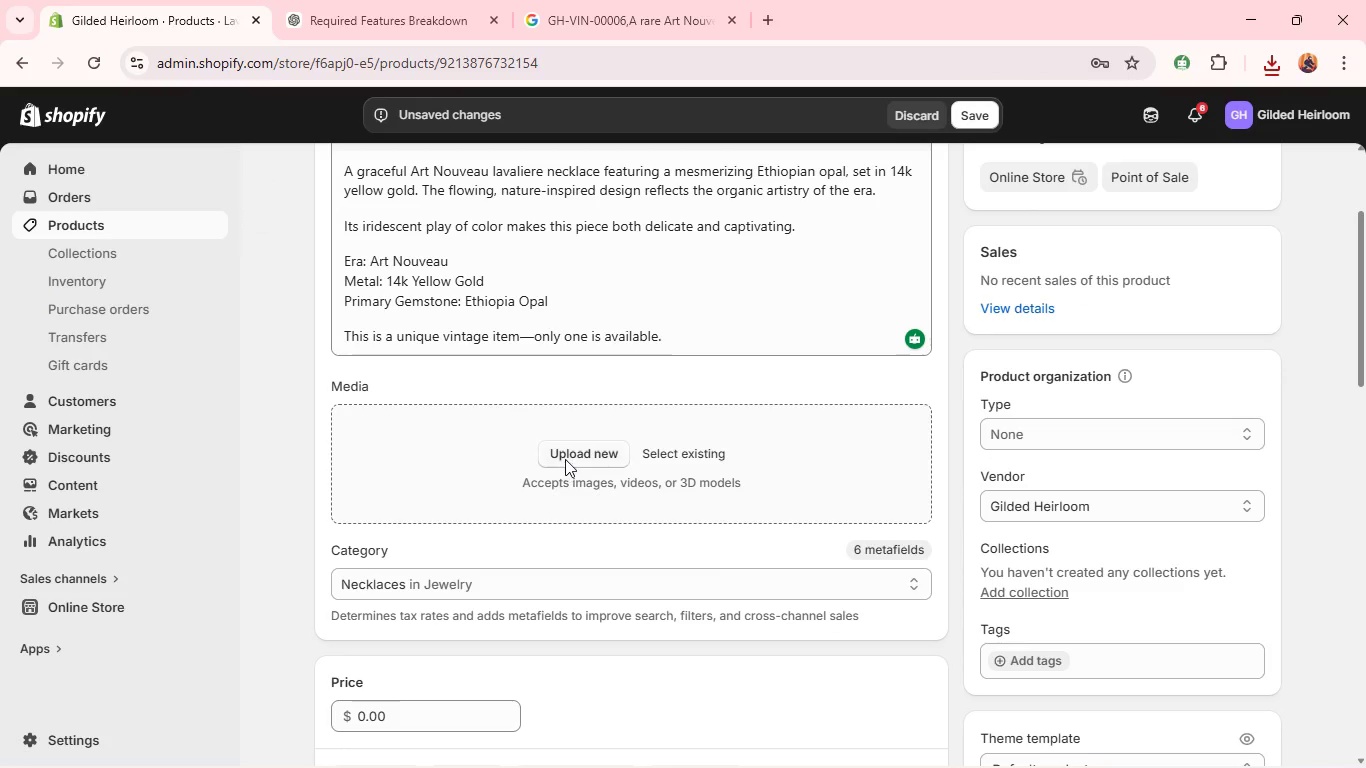 
left_click([565, 459])
 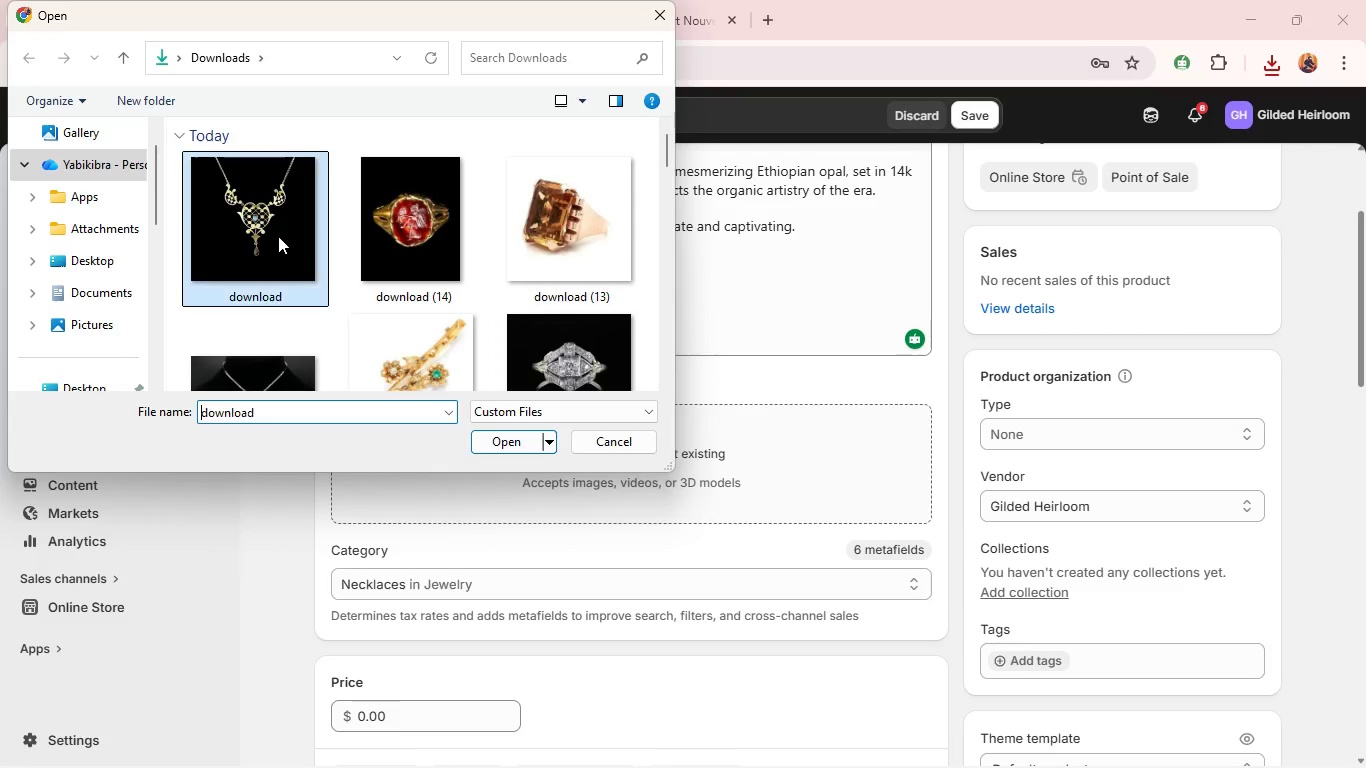 
left_click([278, 236])
 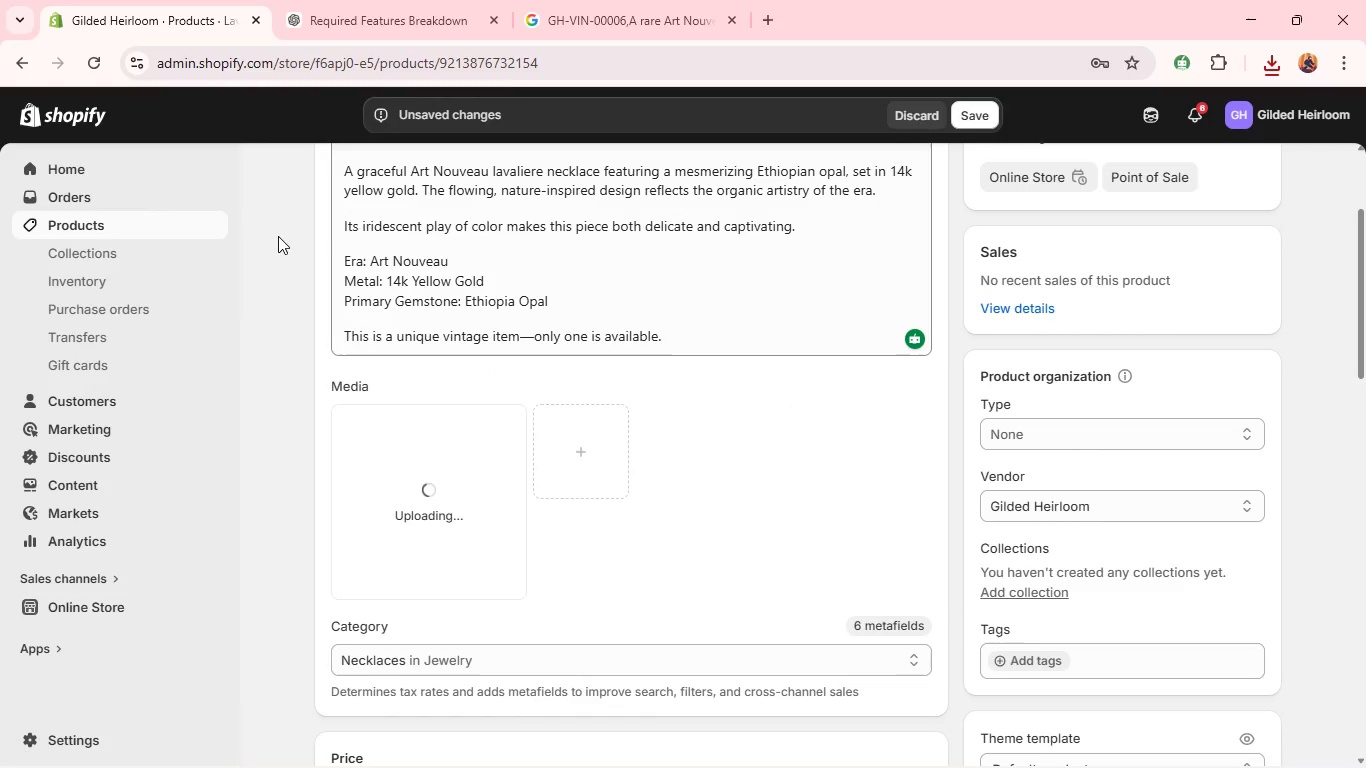 
key(Enter)
 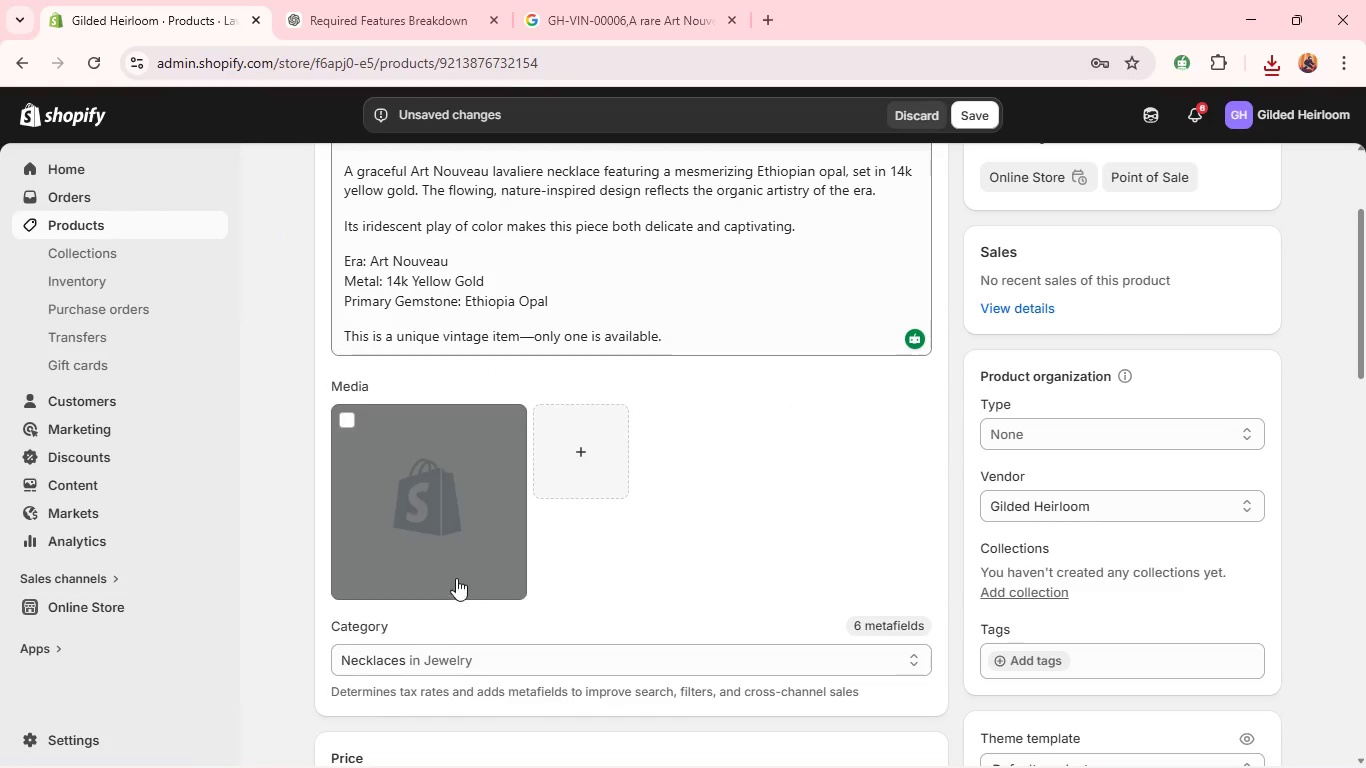 
wait(5.49)
 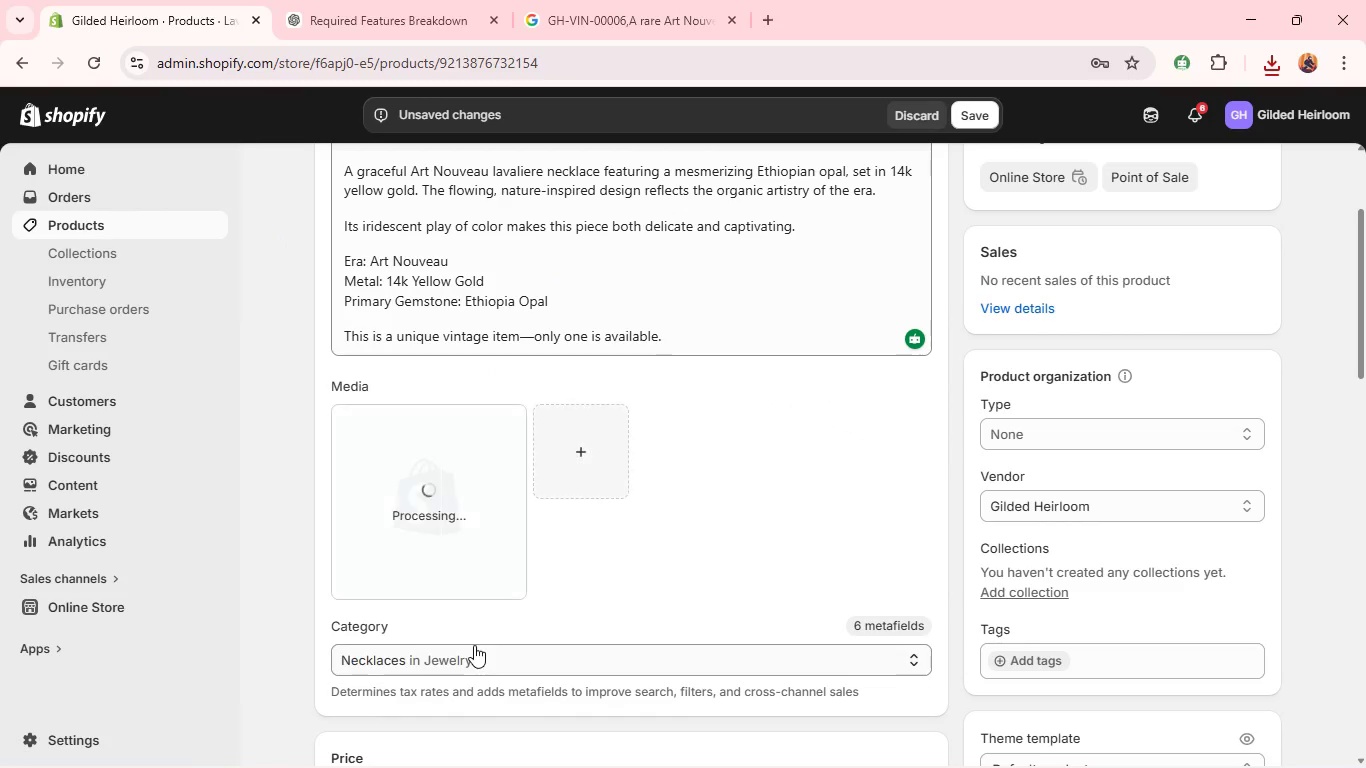 
left_click([449, 540])
 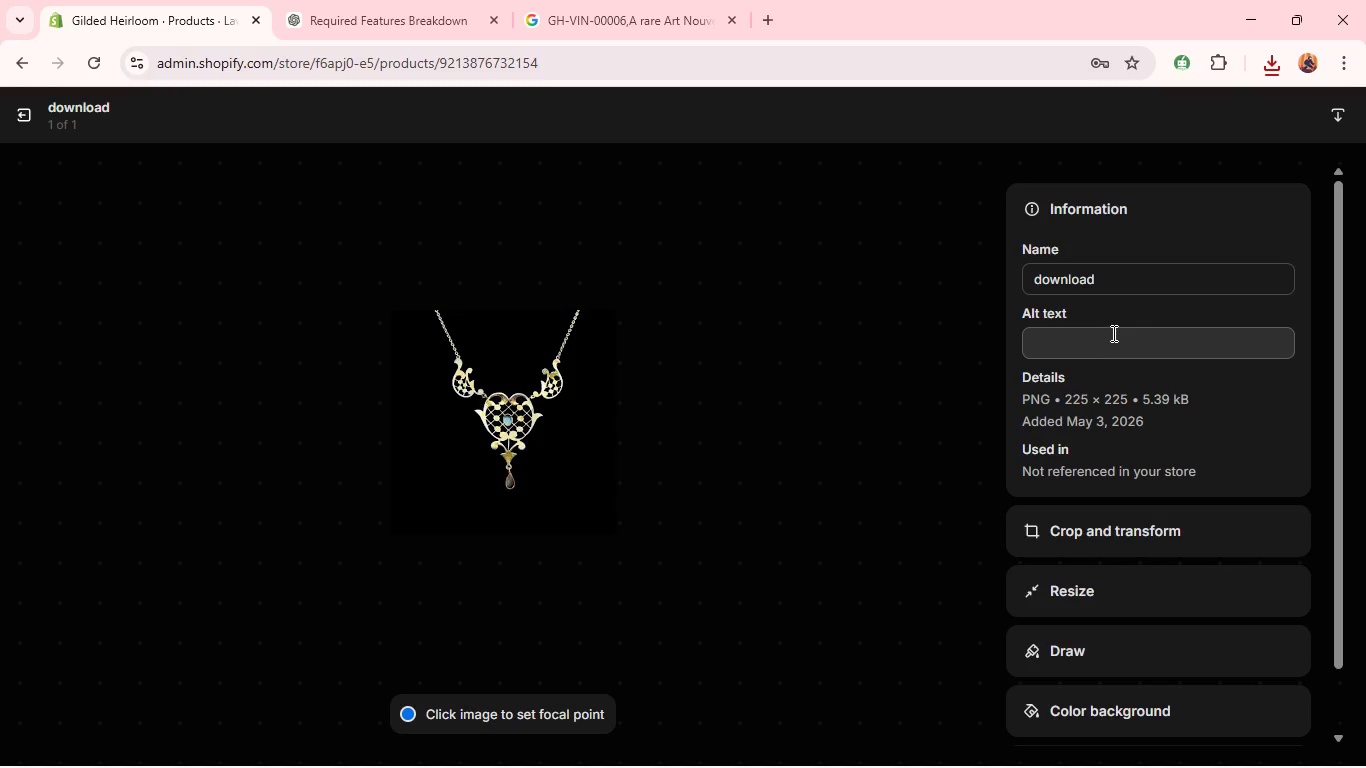 
left_click([1112, 333])
 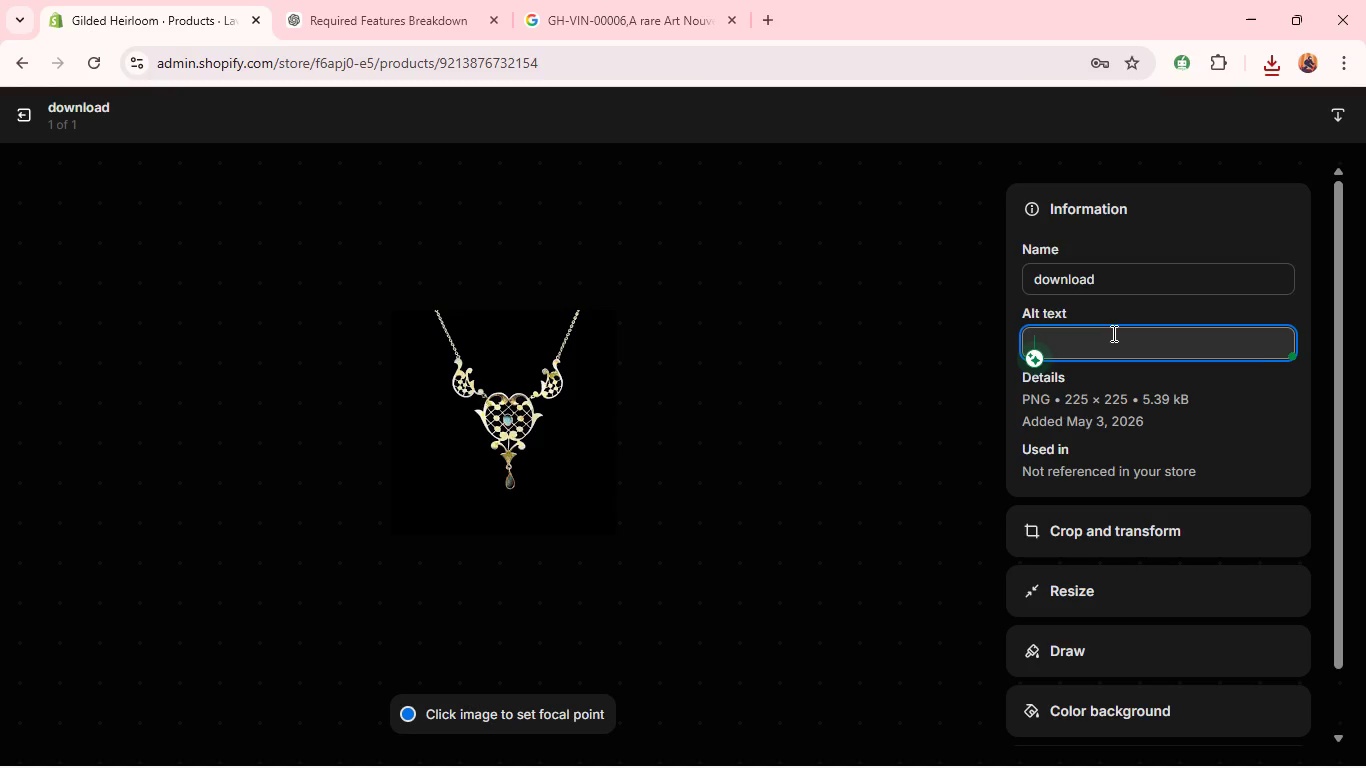 
key(Shift+V)
 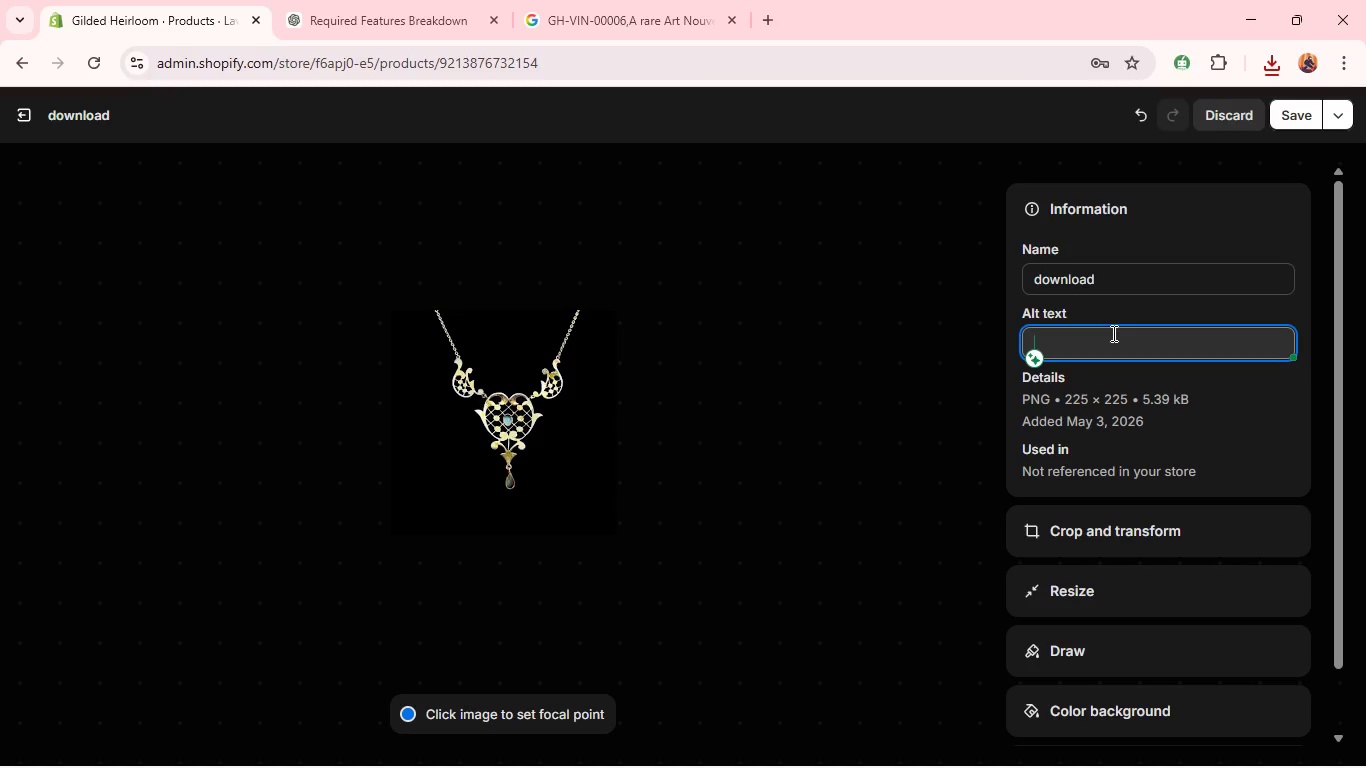 
key(Backspace)
 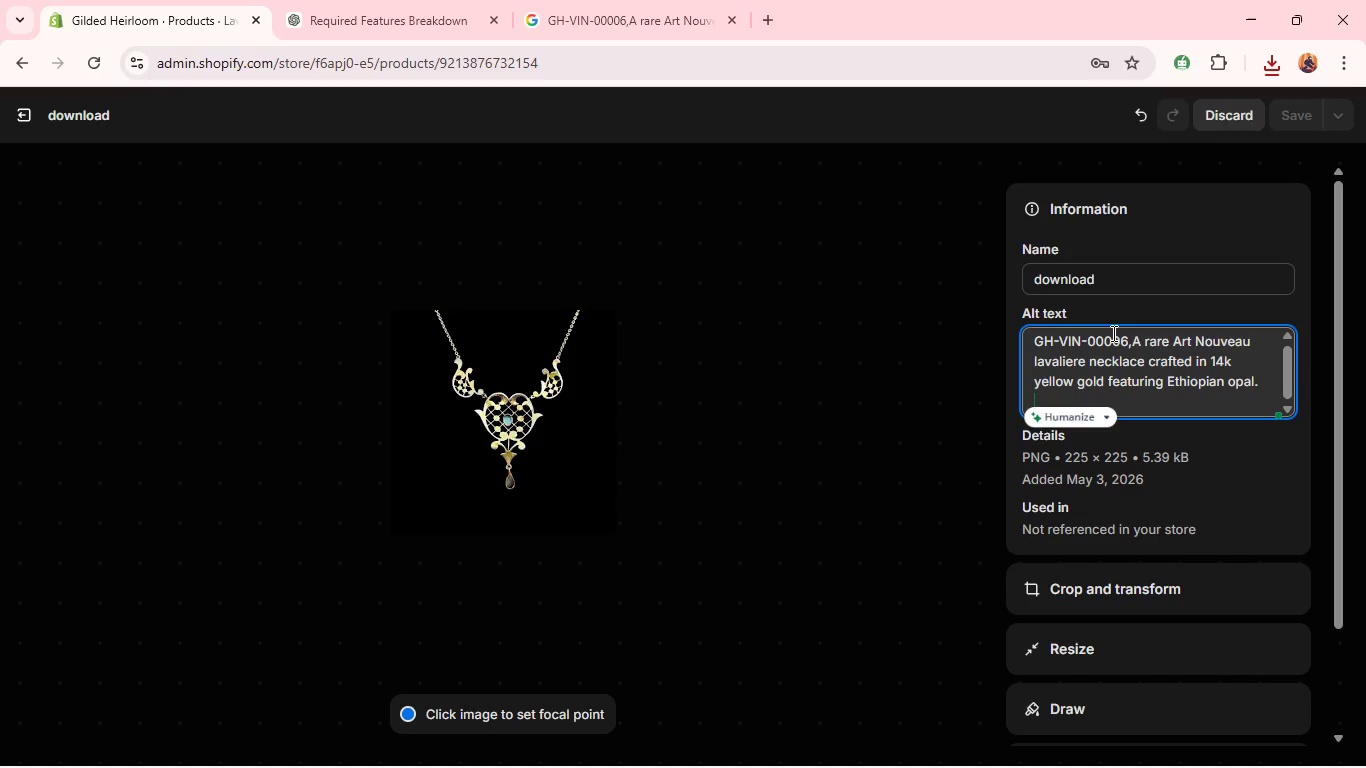 
key(Control+V)
 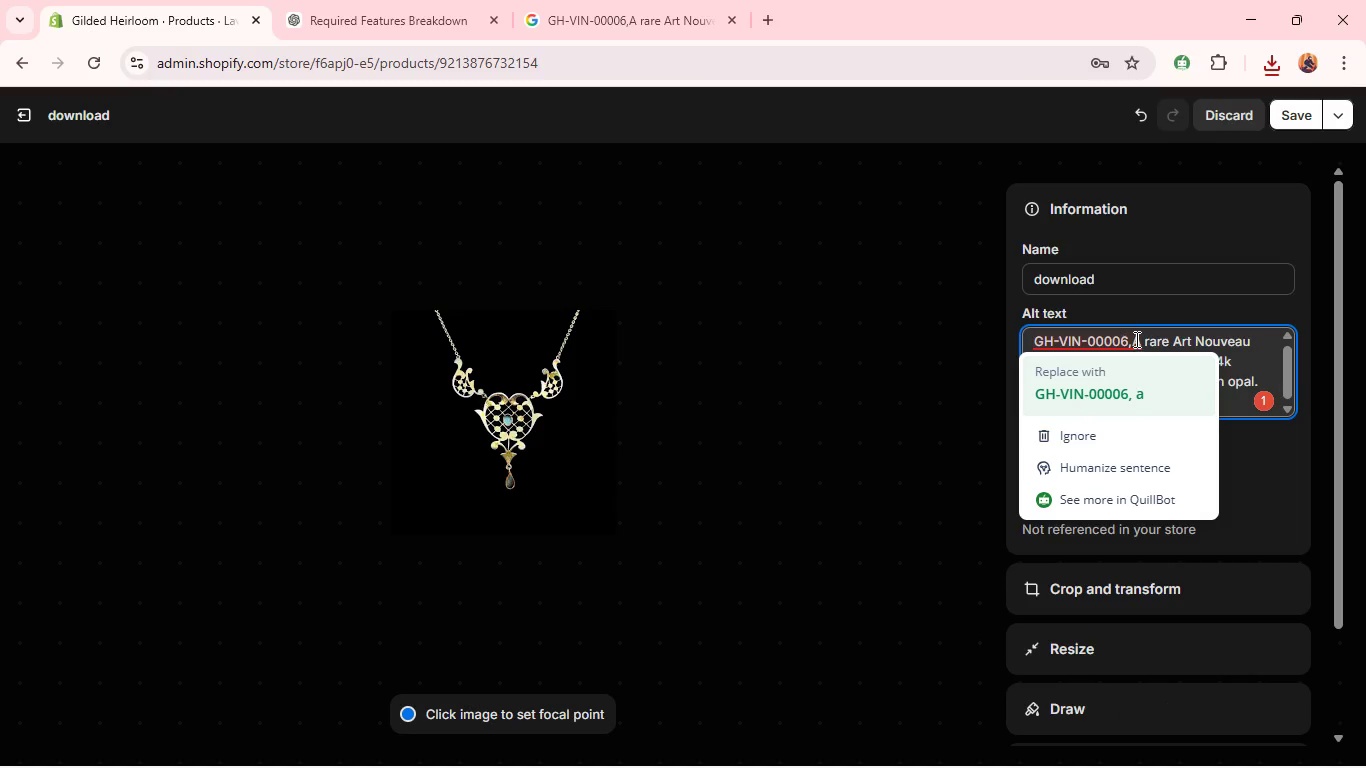 
left_click([1135, 338])
 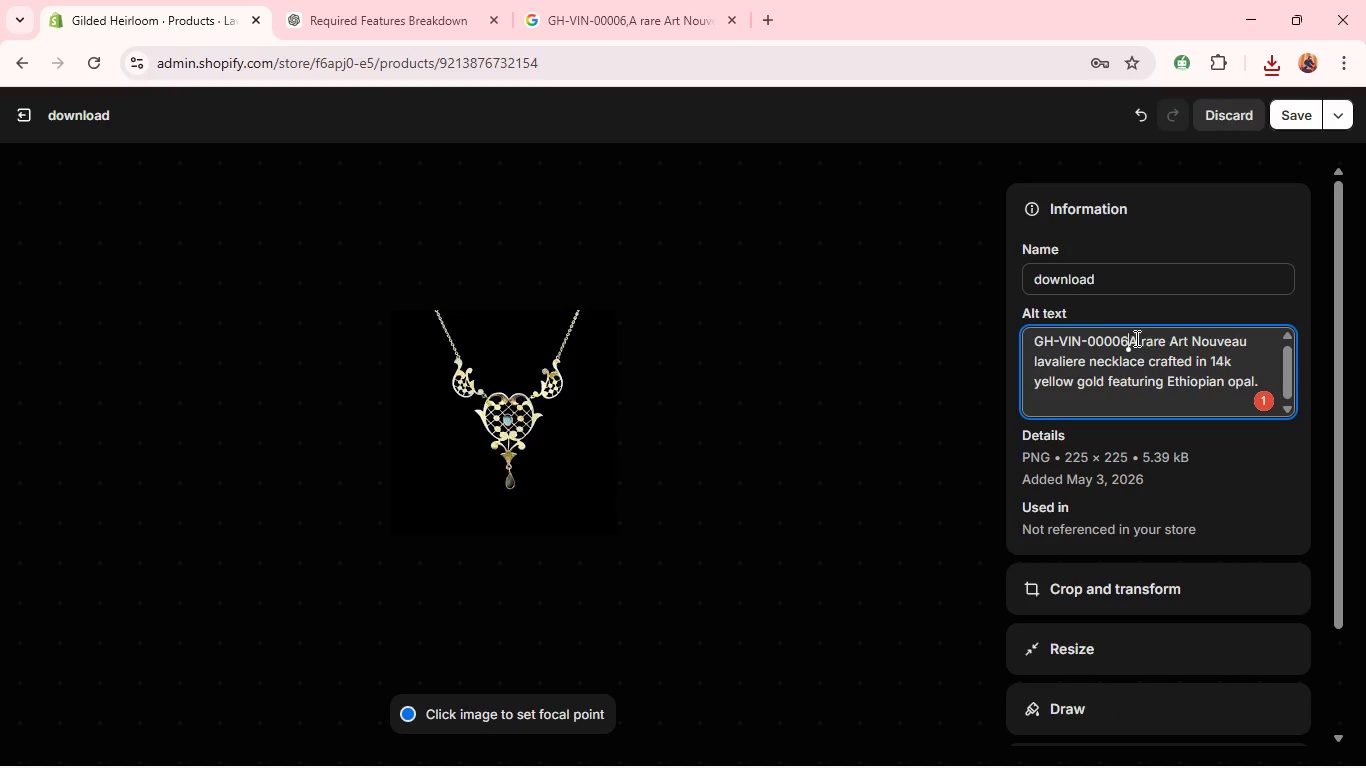 
hold_key(key=Backspace, duration=1.16)
 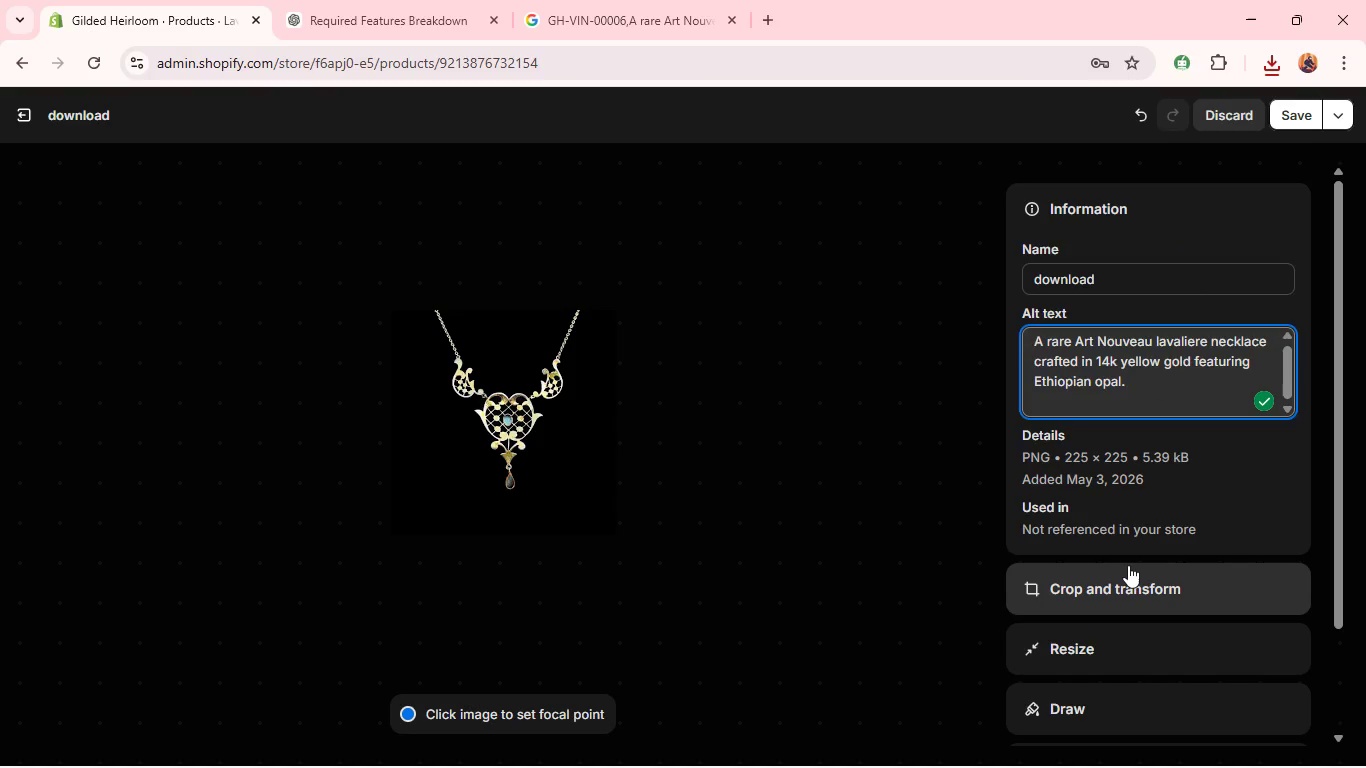 
left_click([1128, 565])
 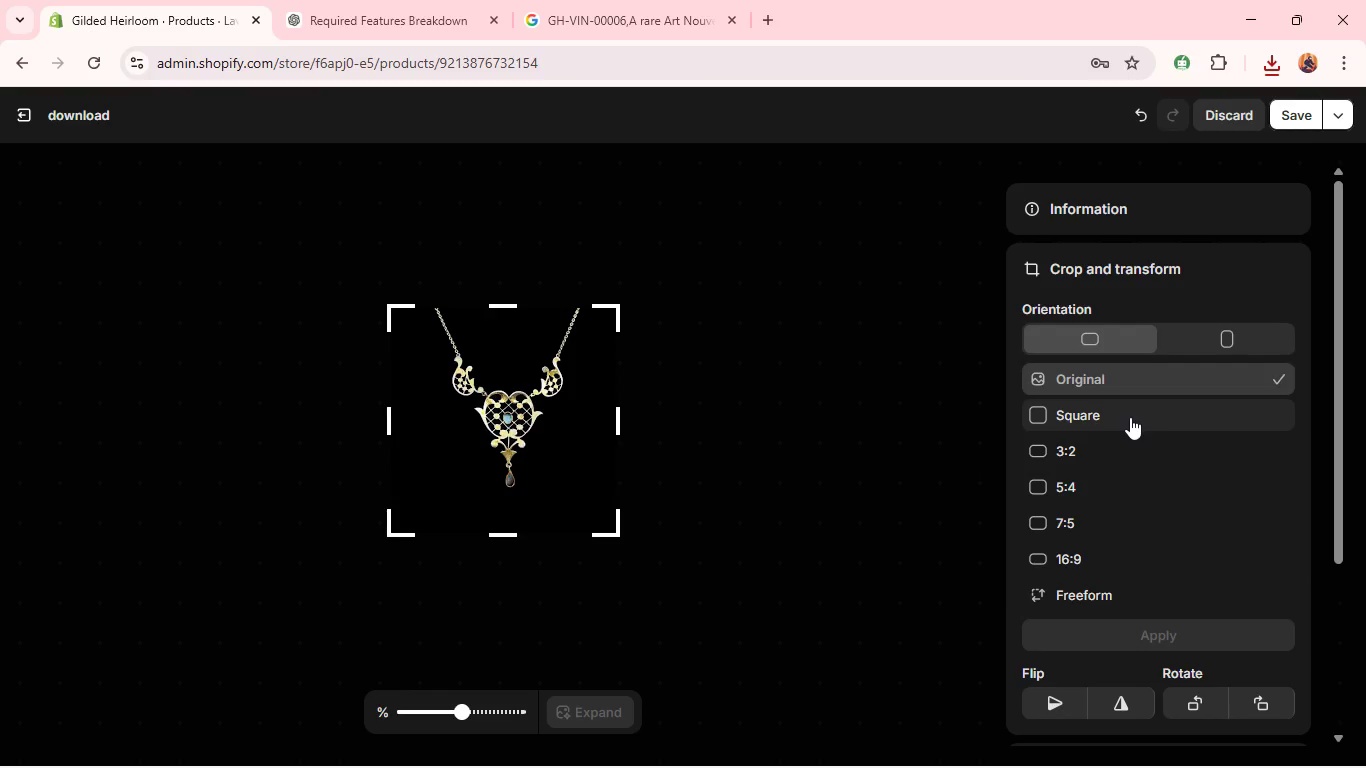 
left_click([1130, 417])
 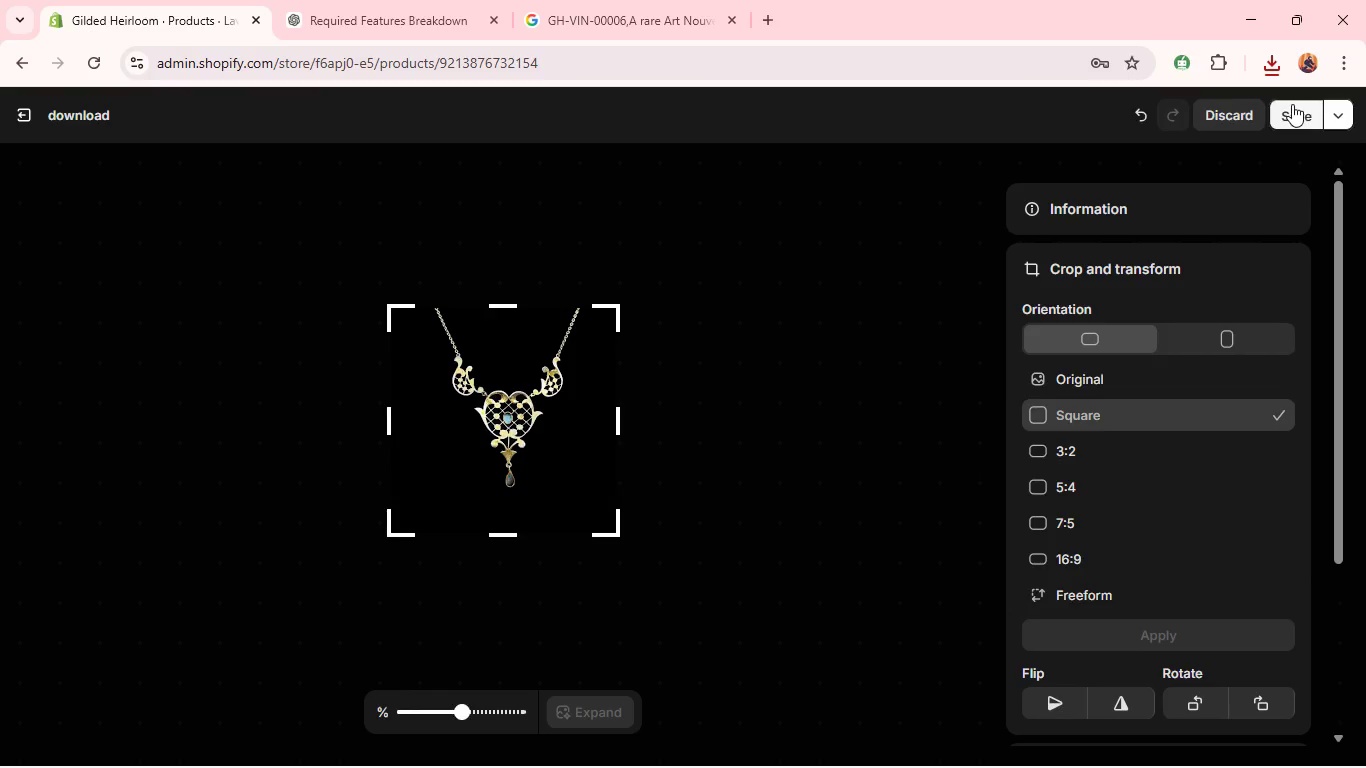 
left_click([1292, 104])
 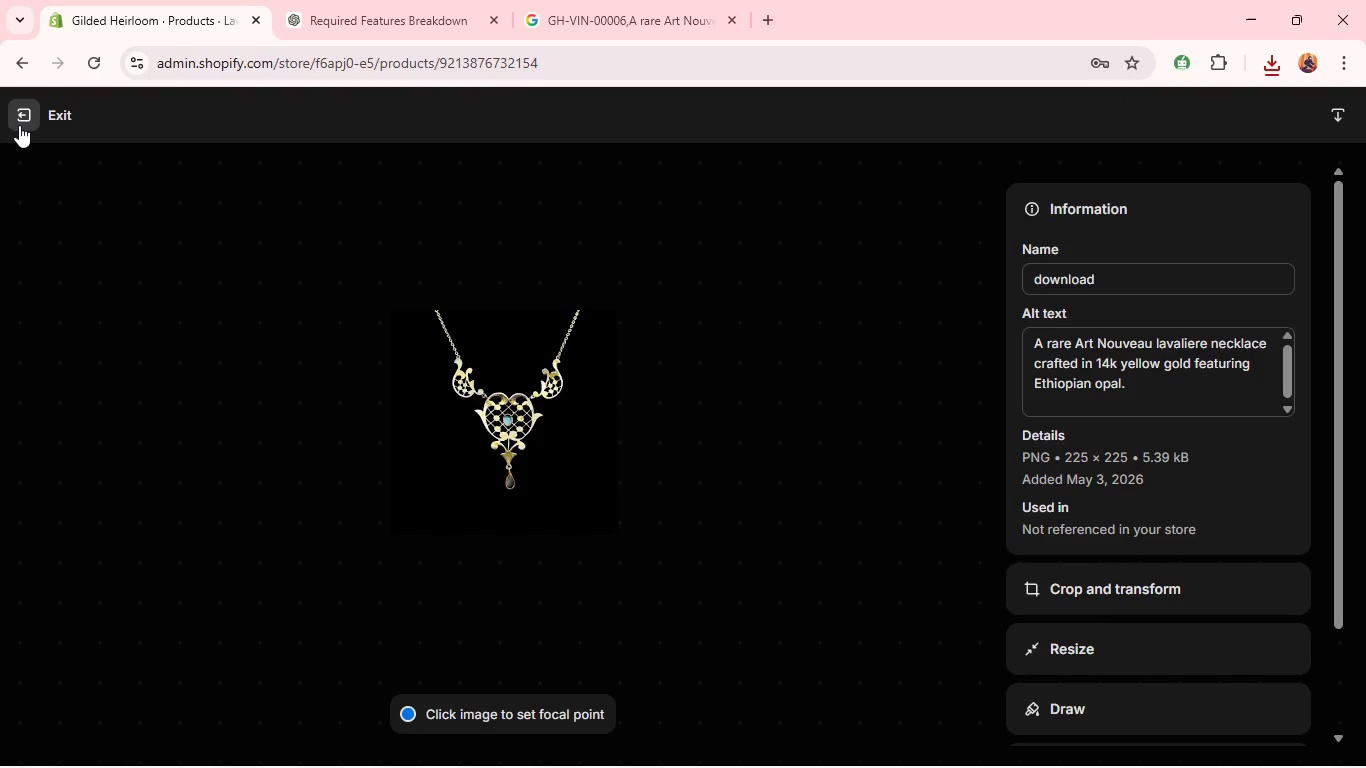 
left_click([19, 125])
 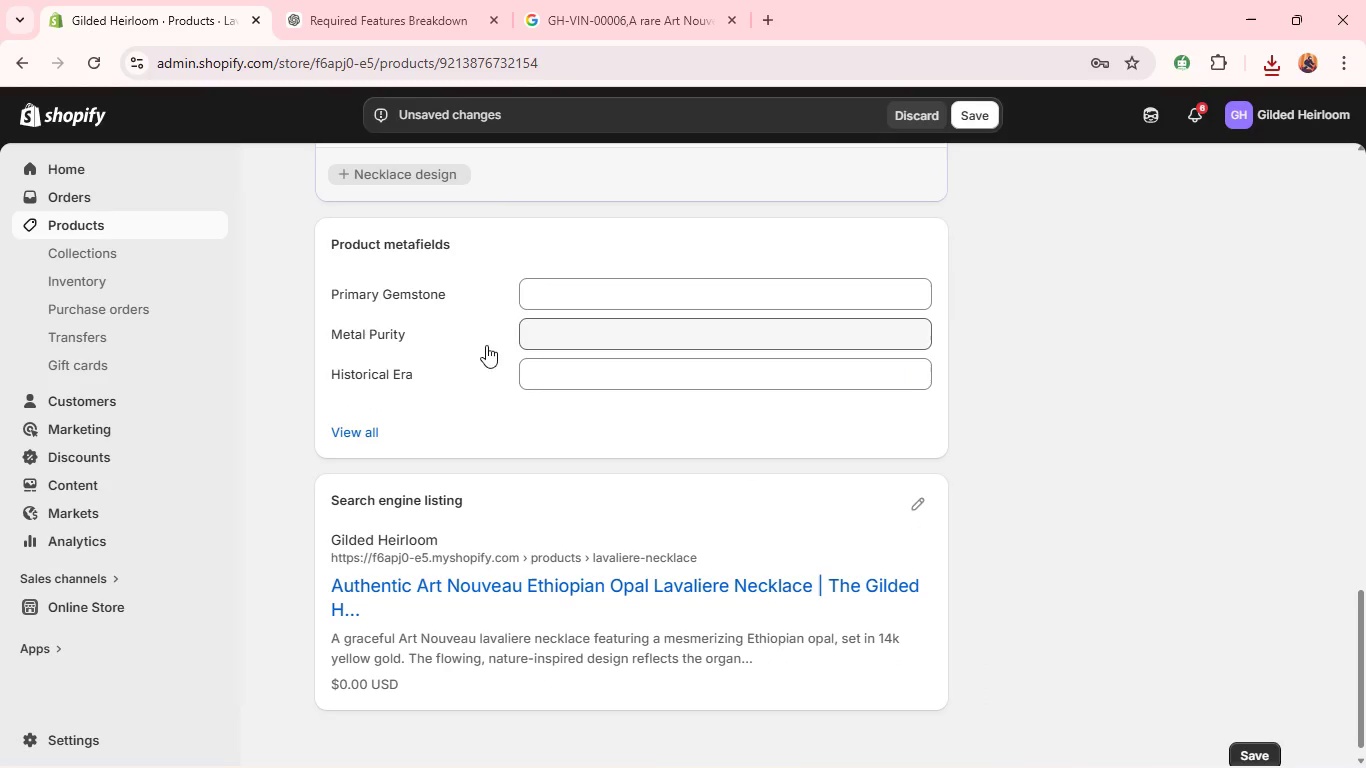 
wait(5.62)
 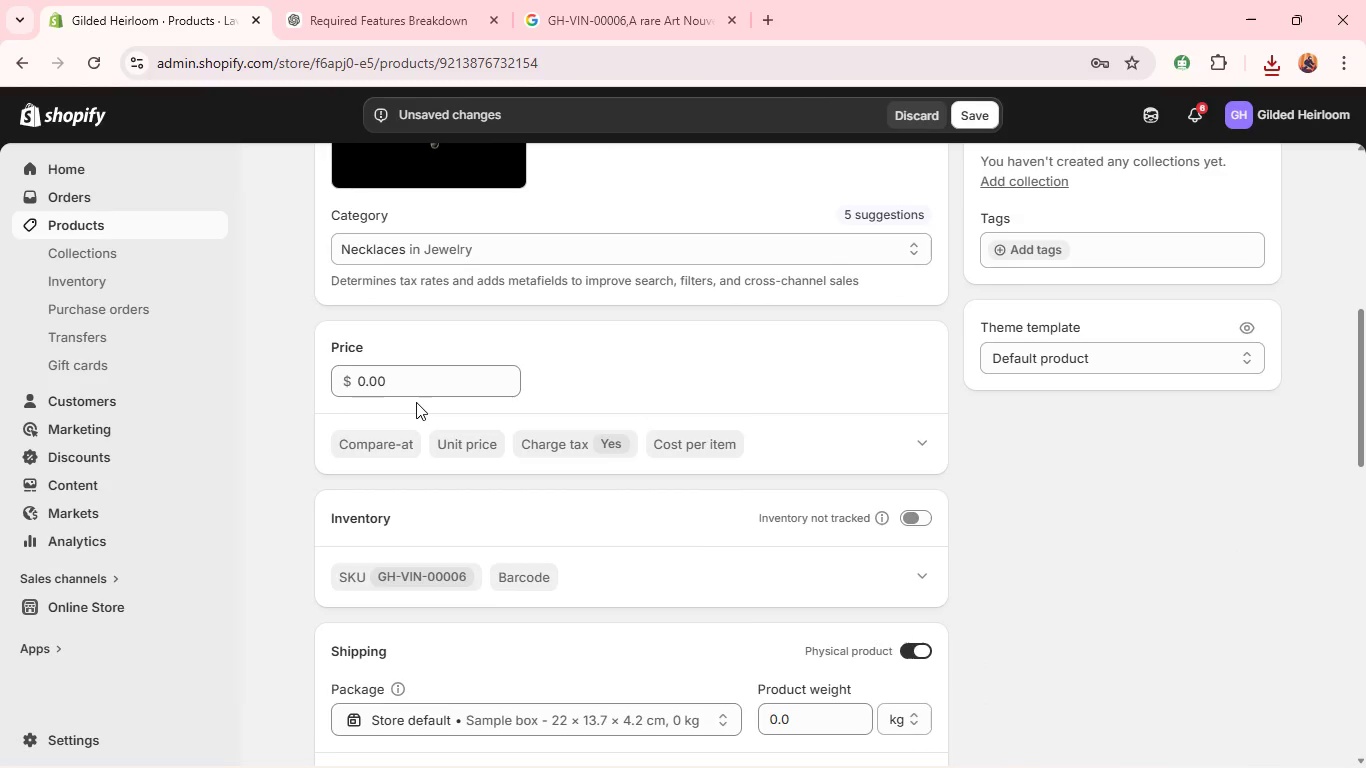 
left_click([538, 290])
 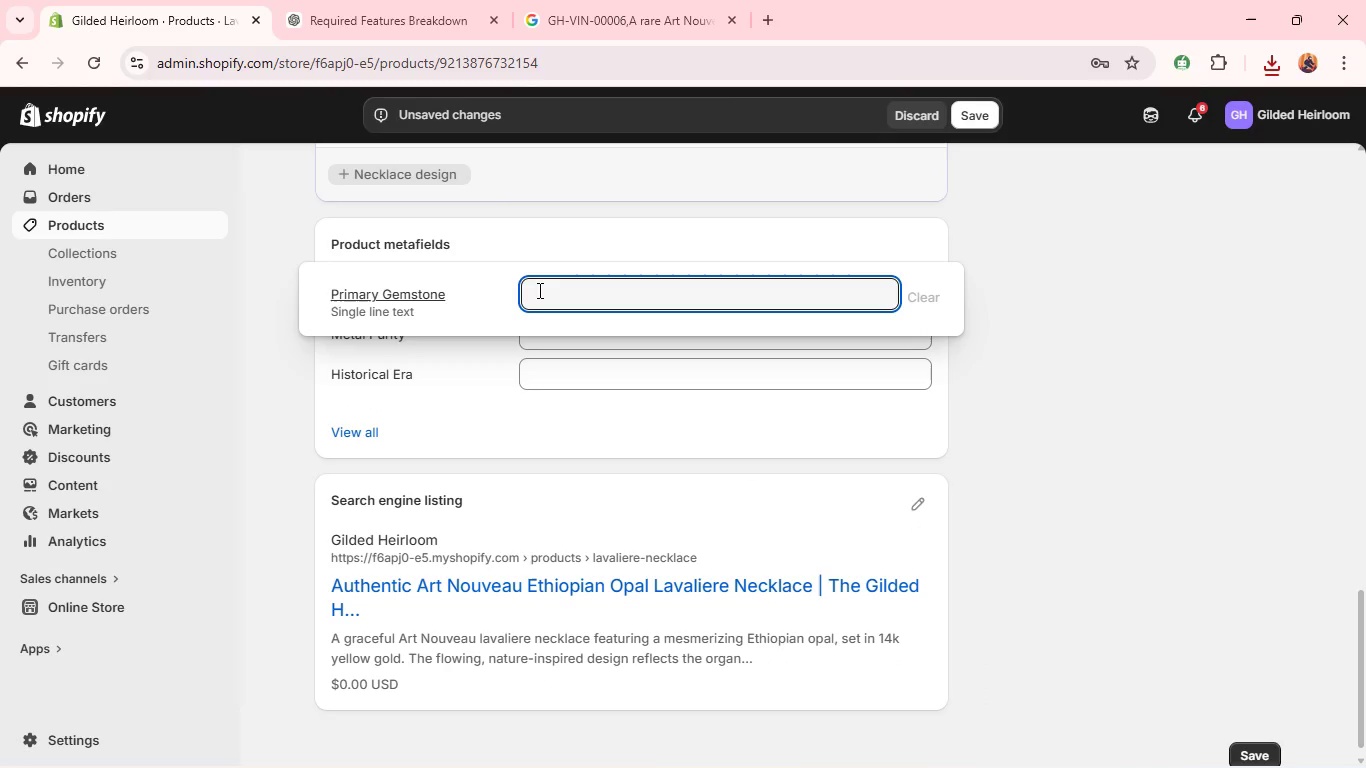 
type(Ethiopian Opal)
 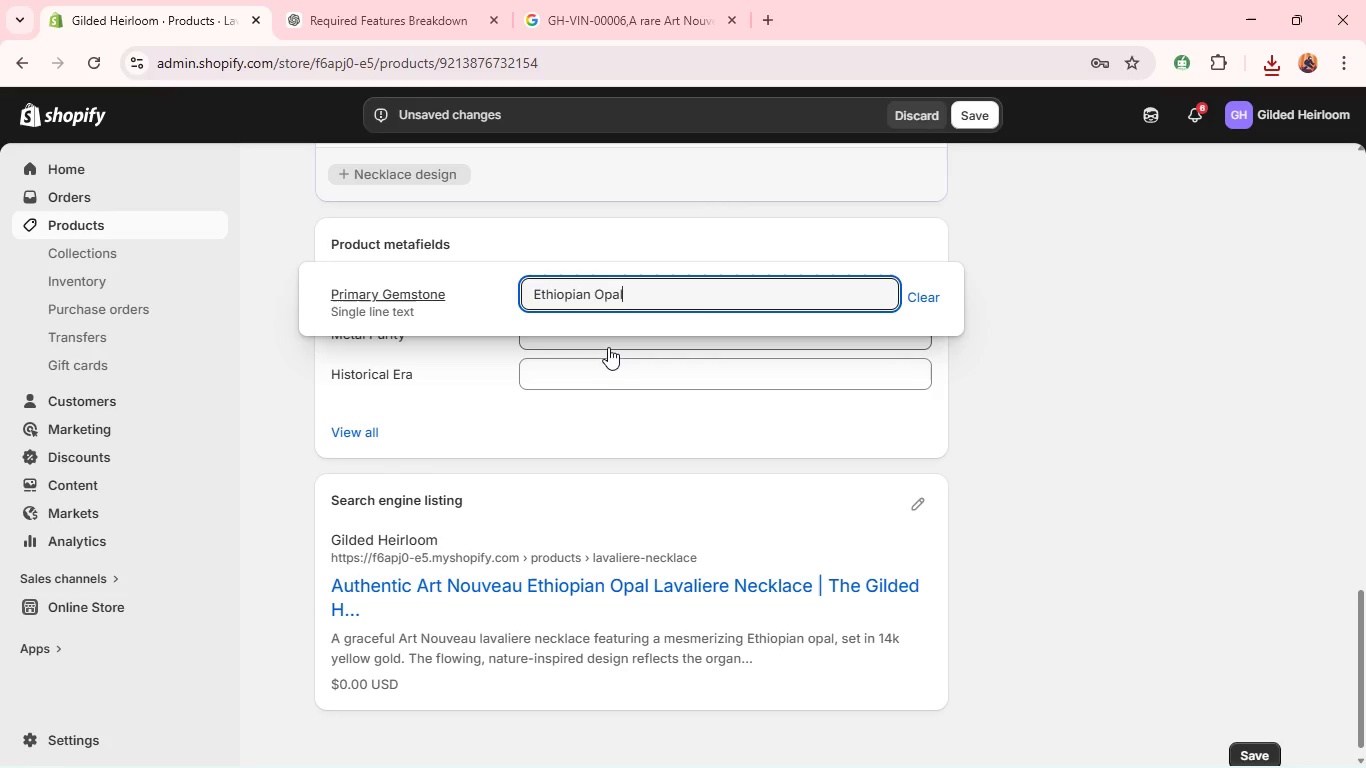 
left_click([608, 343])
 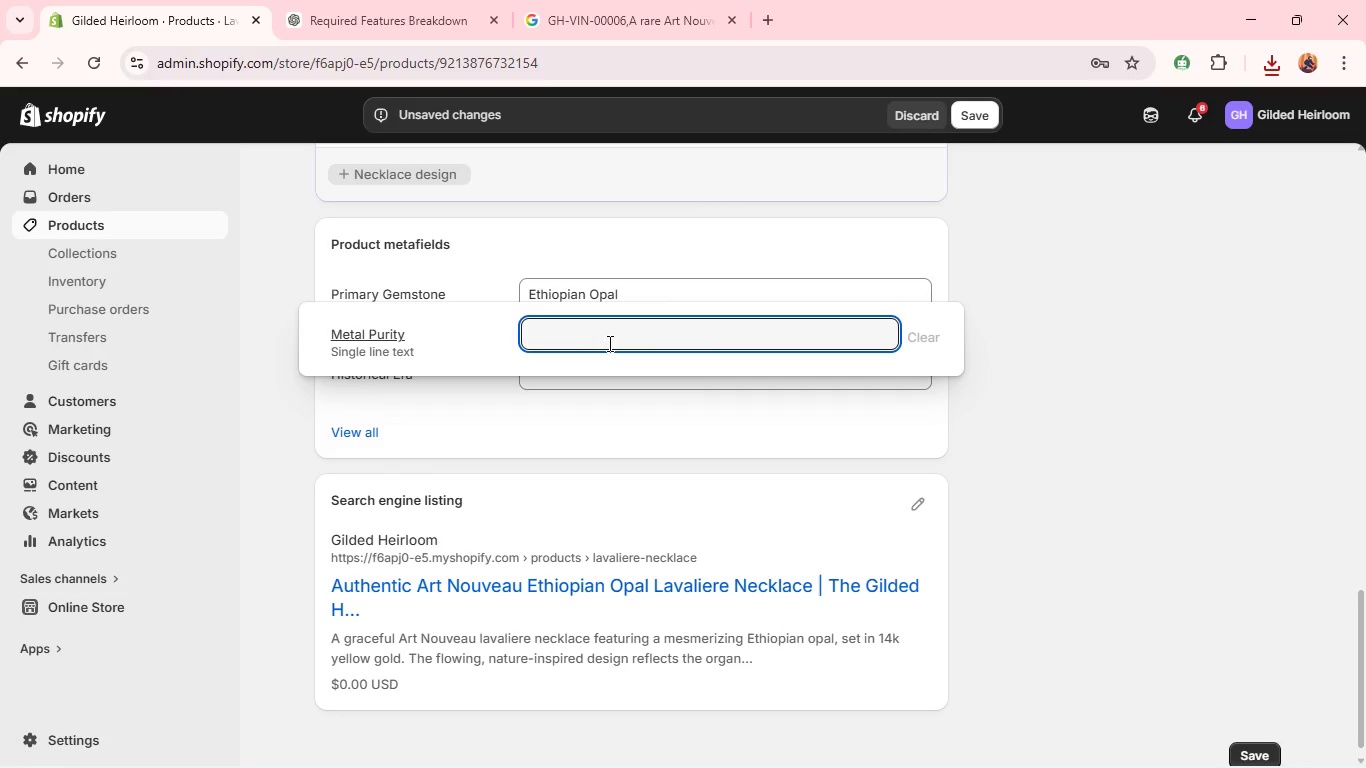 
hold_key(key=ShiftLeft, duration=1.91)
 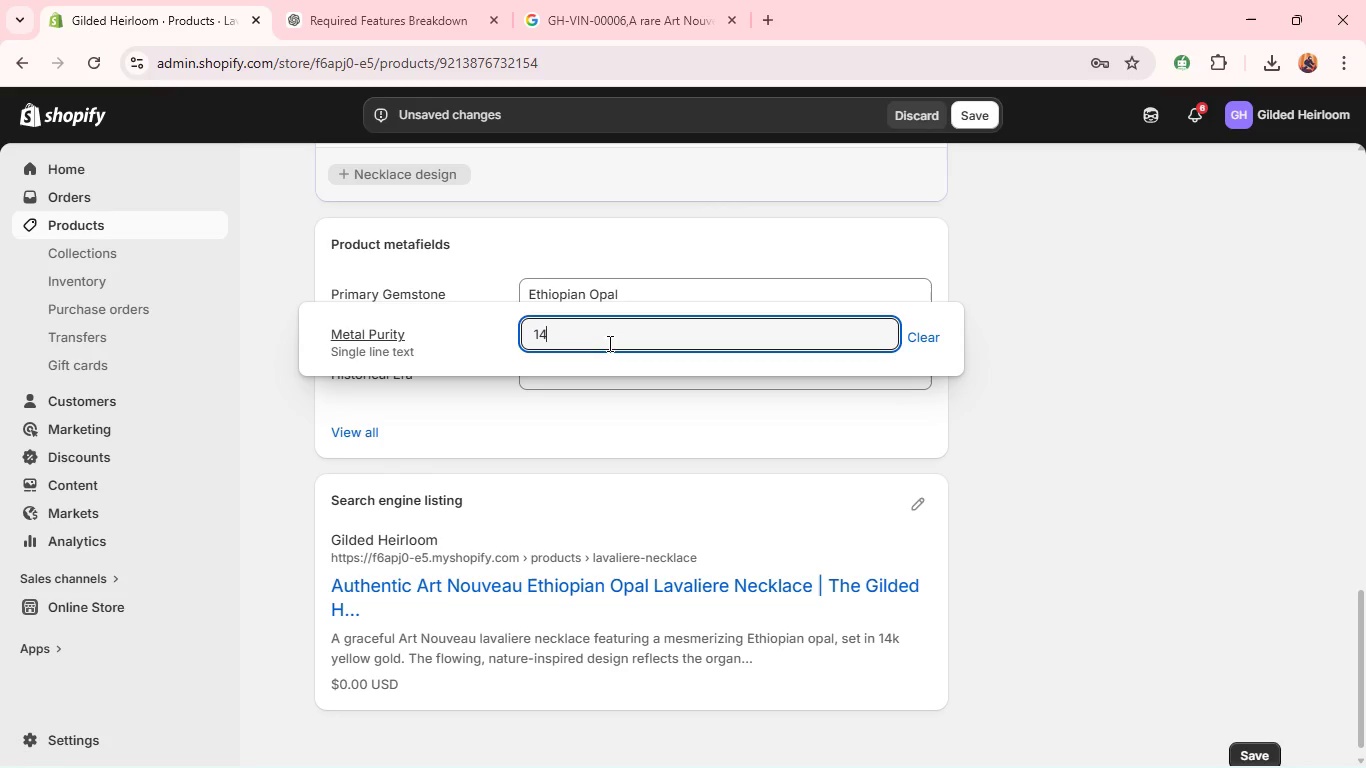 
type(14k Yellow Gold)
 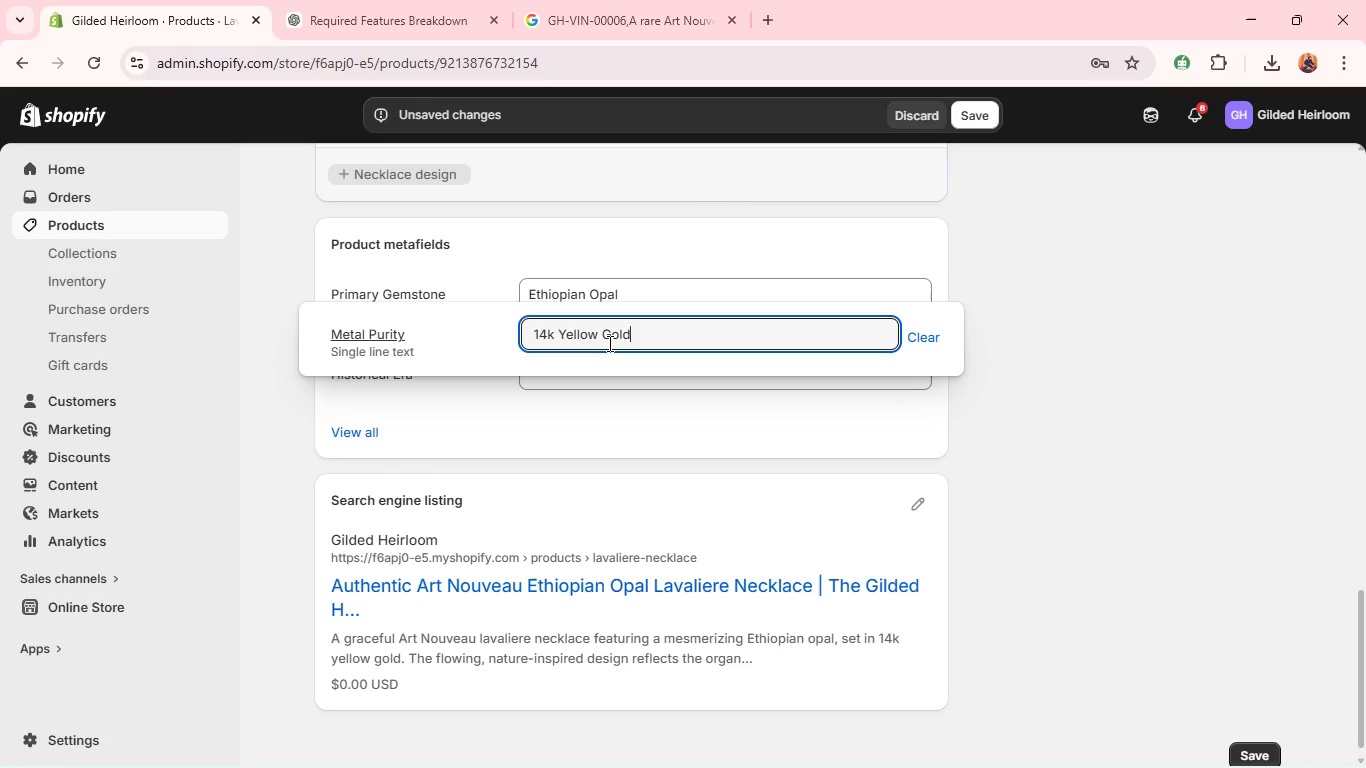 
left_click([601, 384])
 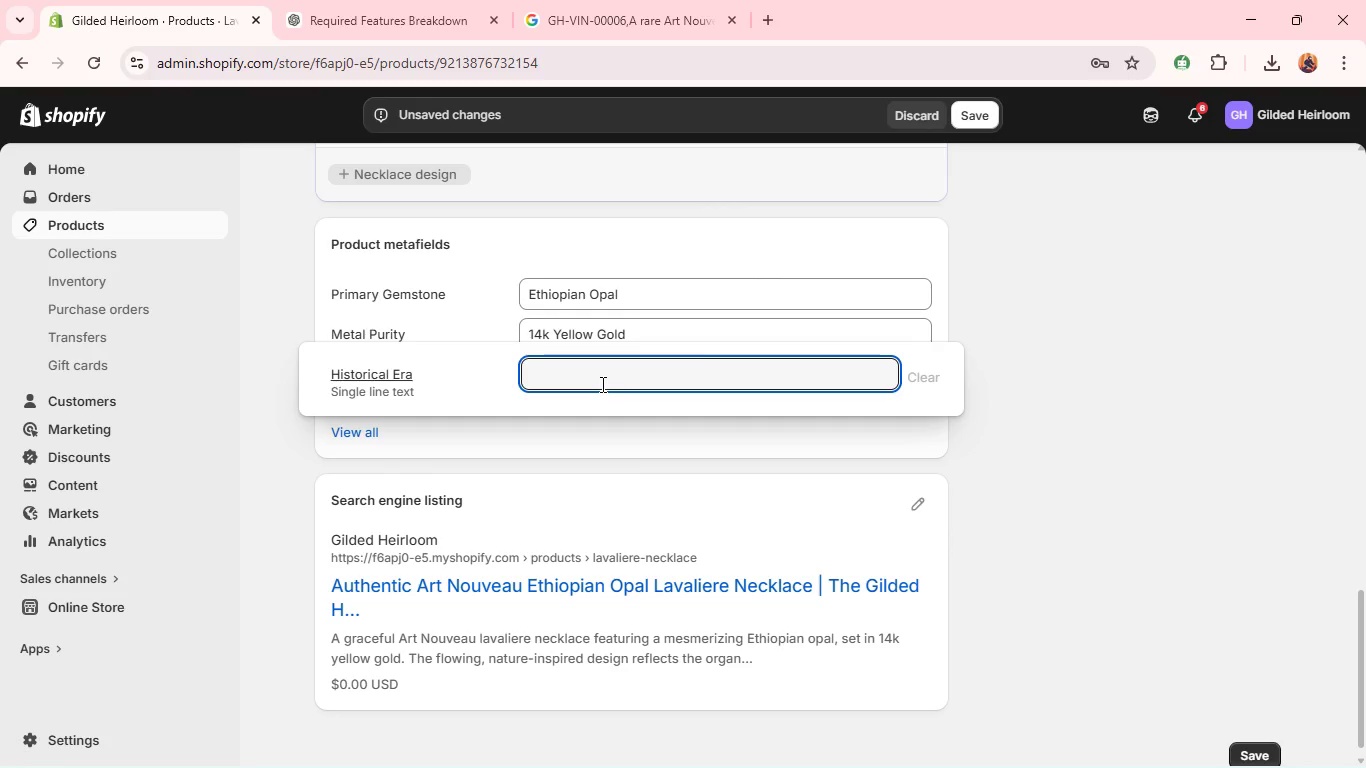 
wait(7.72)
 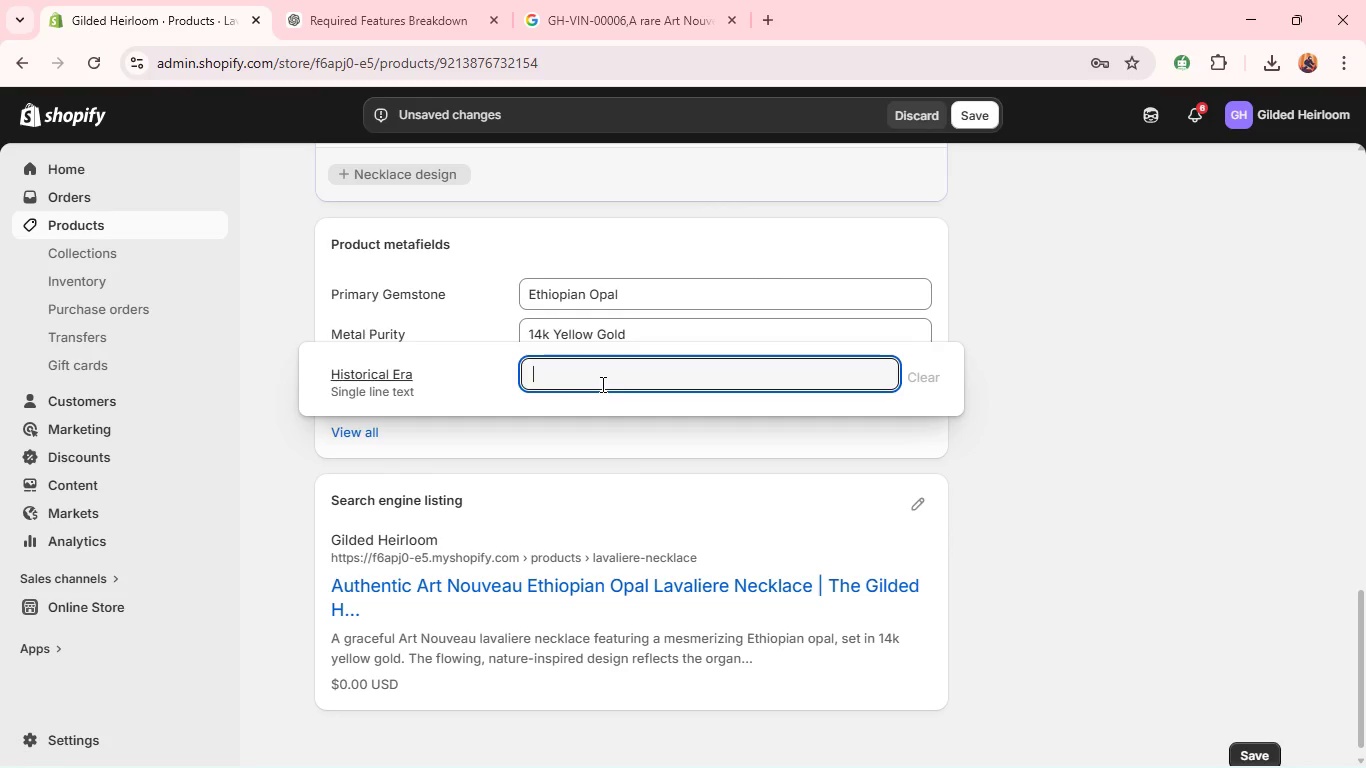 
type(Art Np)
key(Backspace)
type(ouveau)
 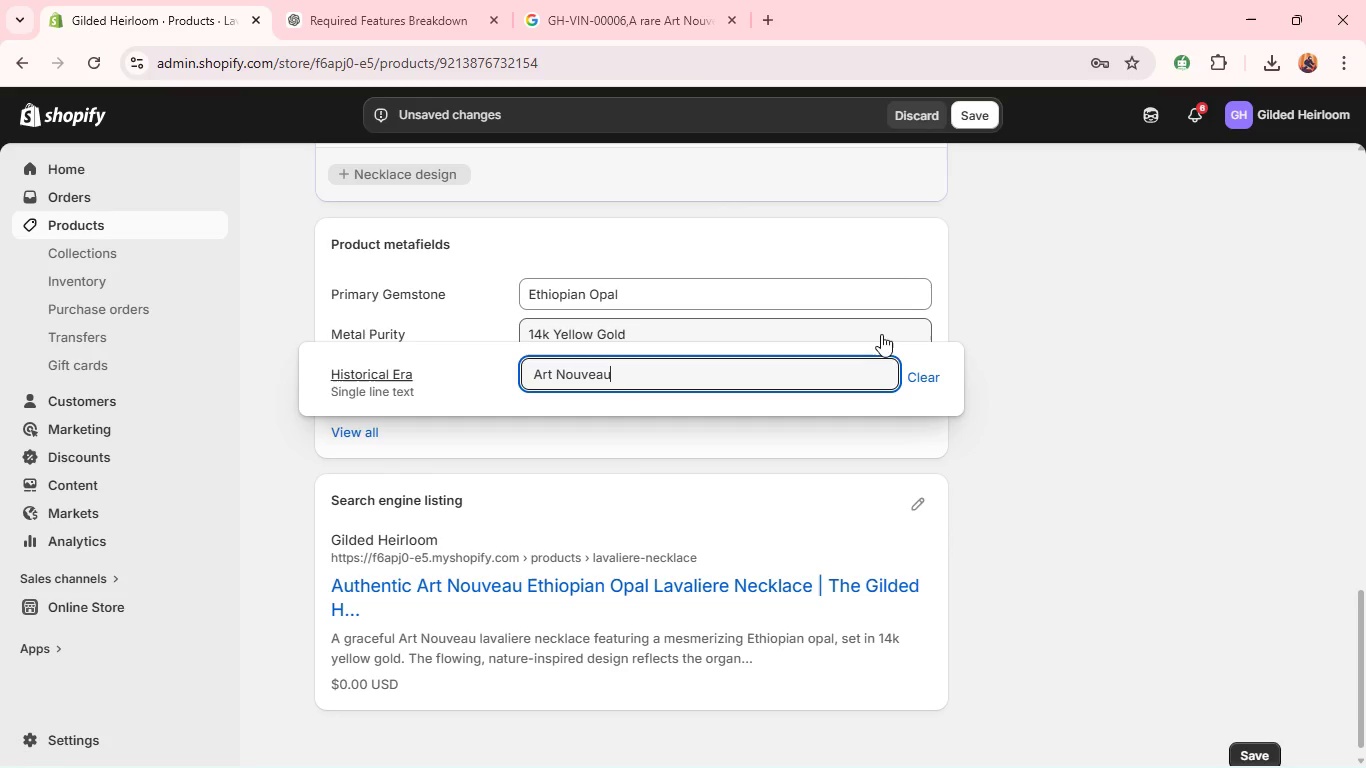 
left_click([1053, 440])
 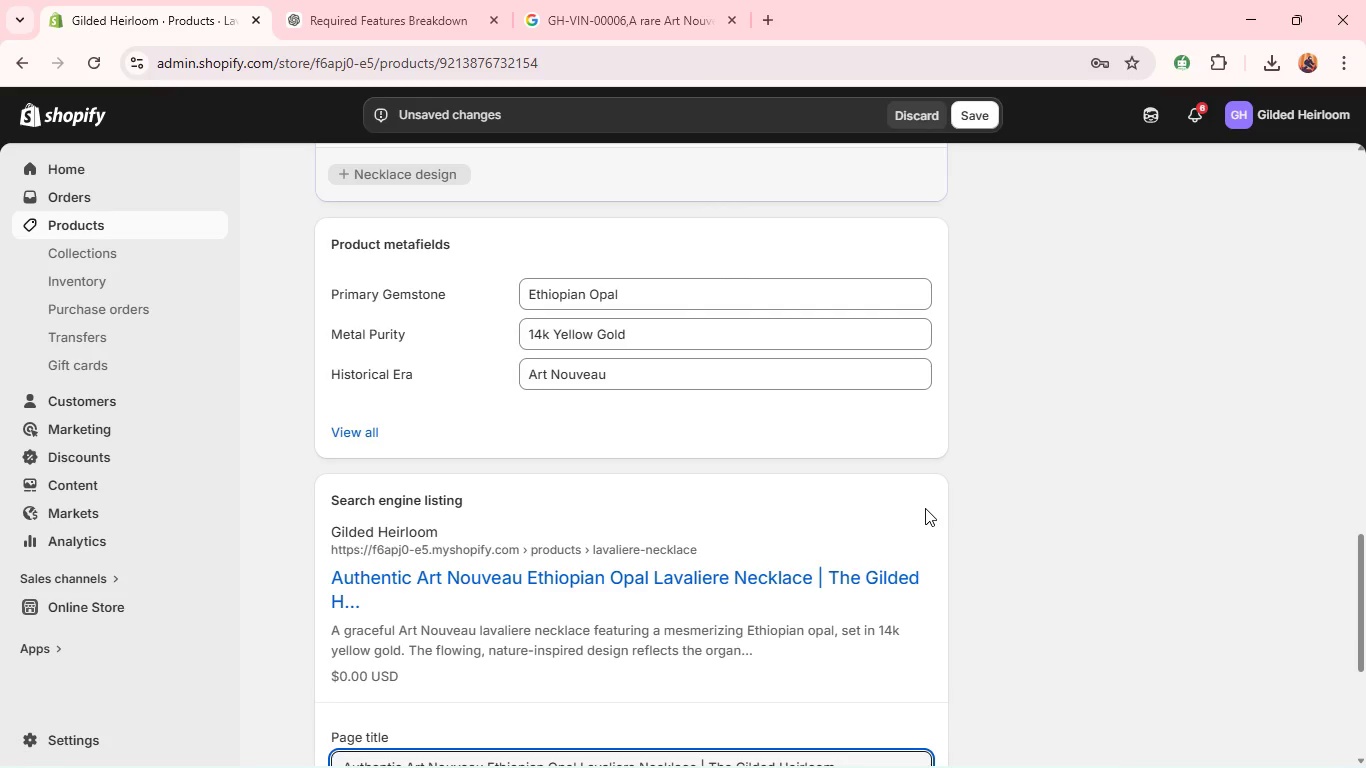 
left_click([925, 508])
 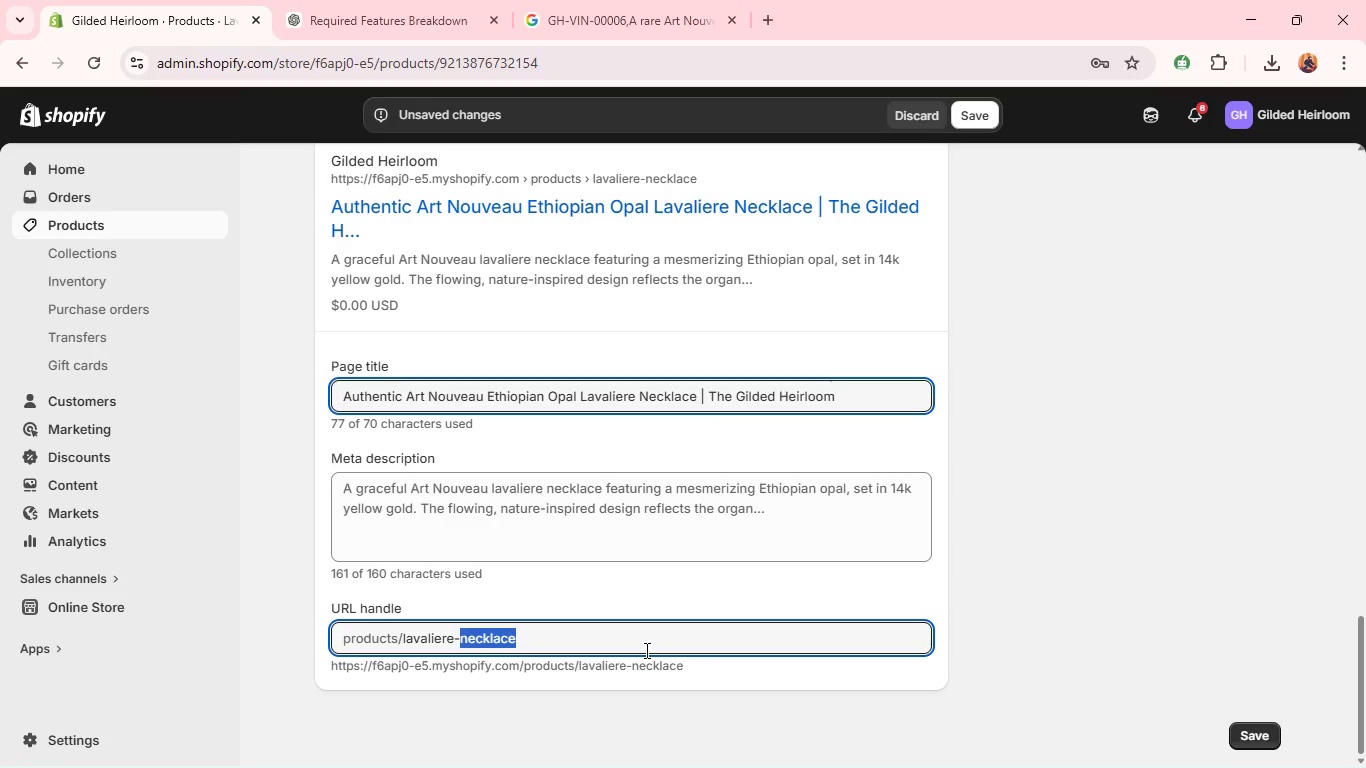 
double_click([645, 650])
 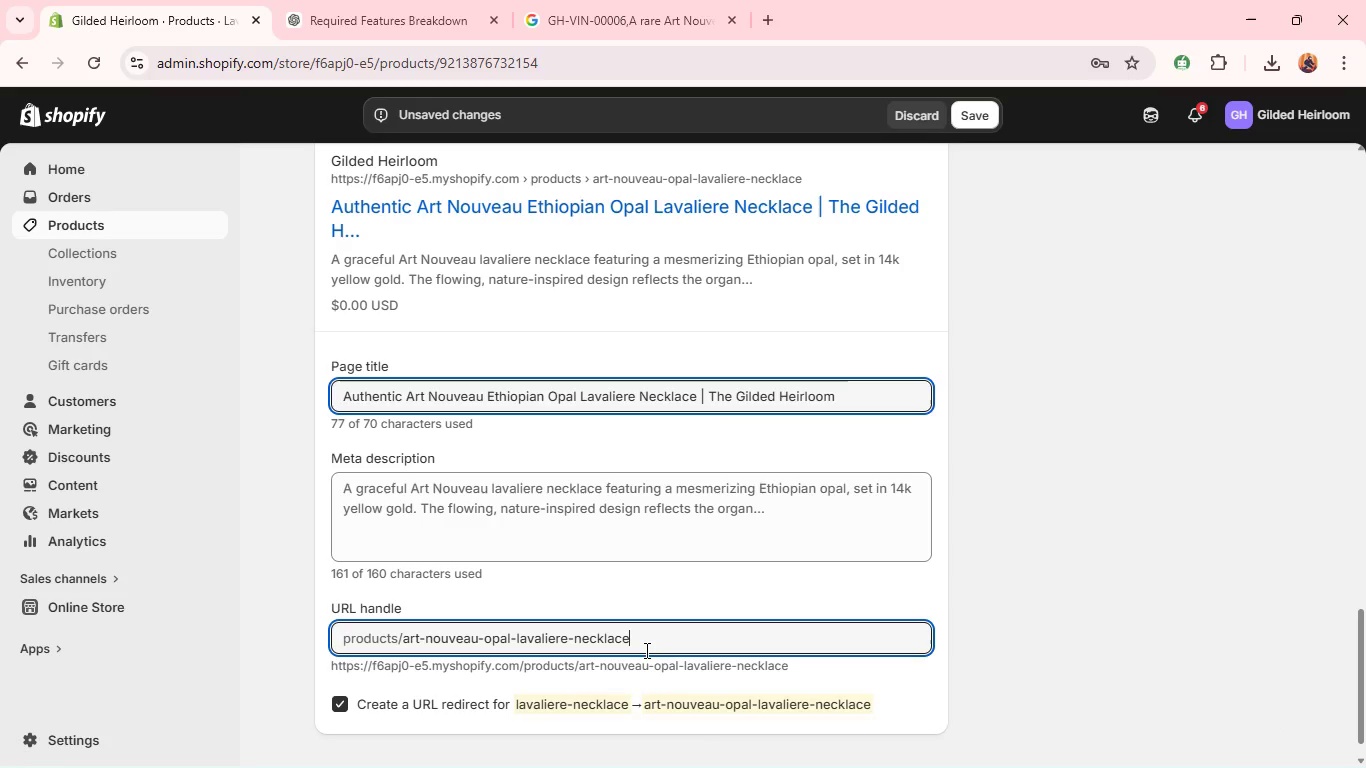 
triple_click([645, 650])
 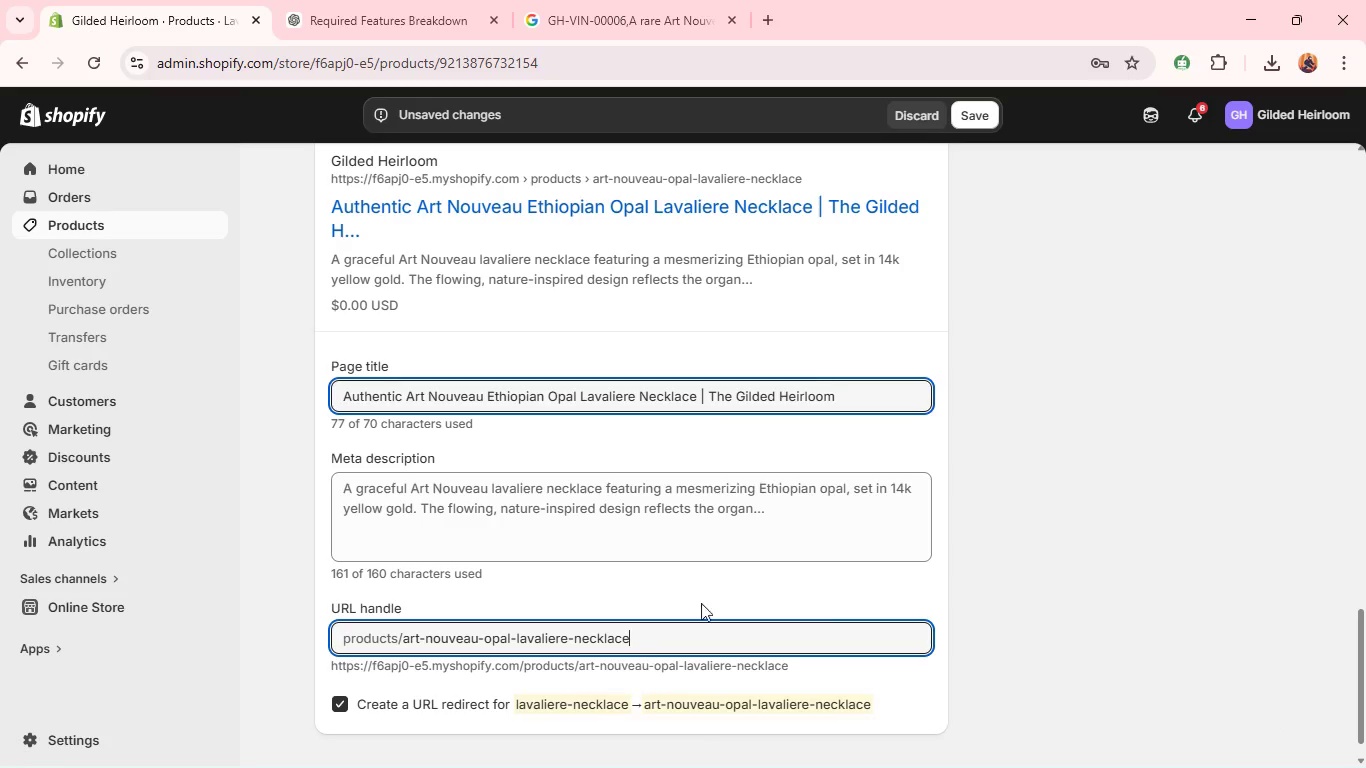 
key(Backspace)
 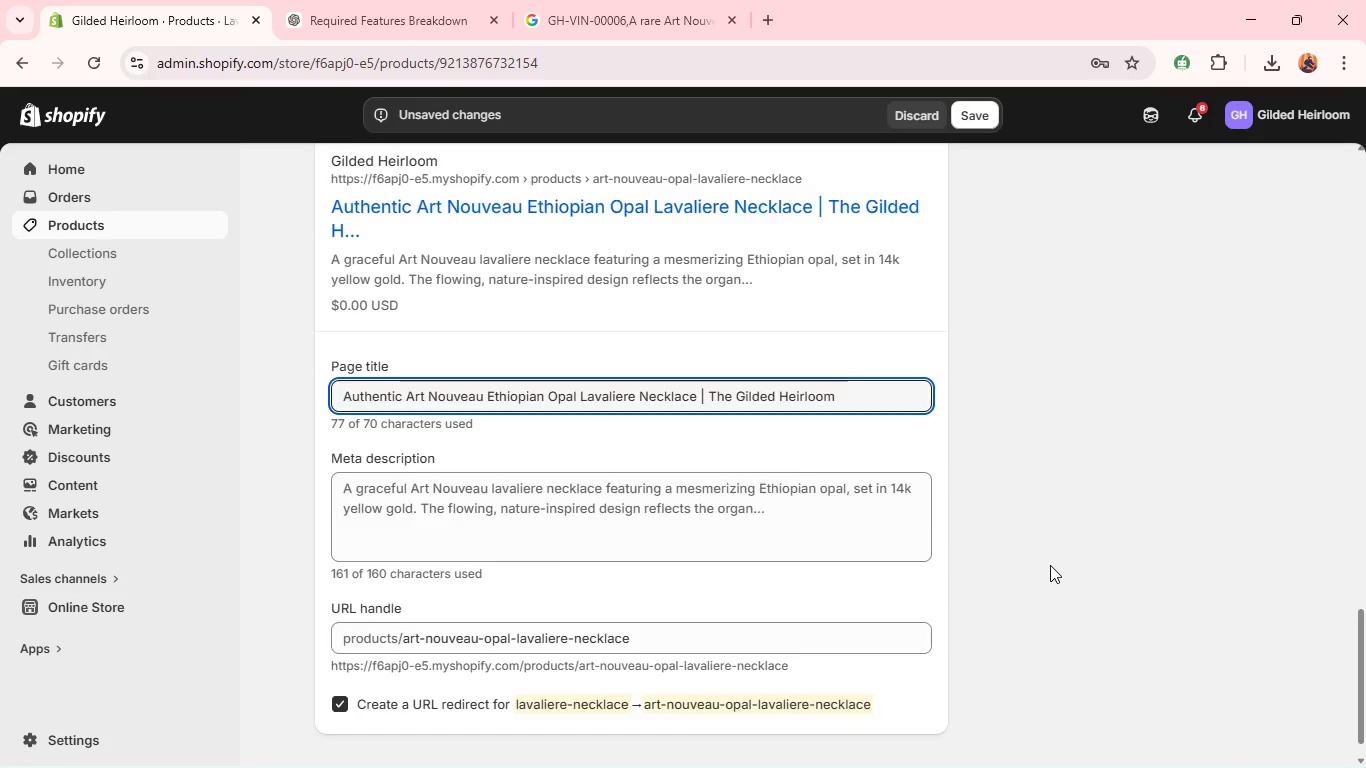 
left_click([1050, 565])
 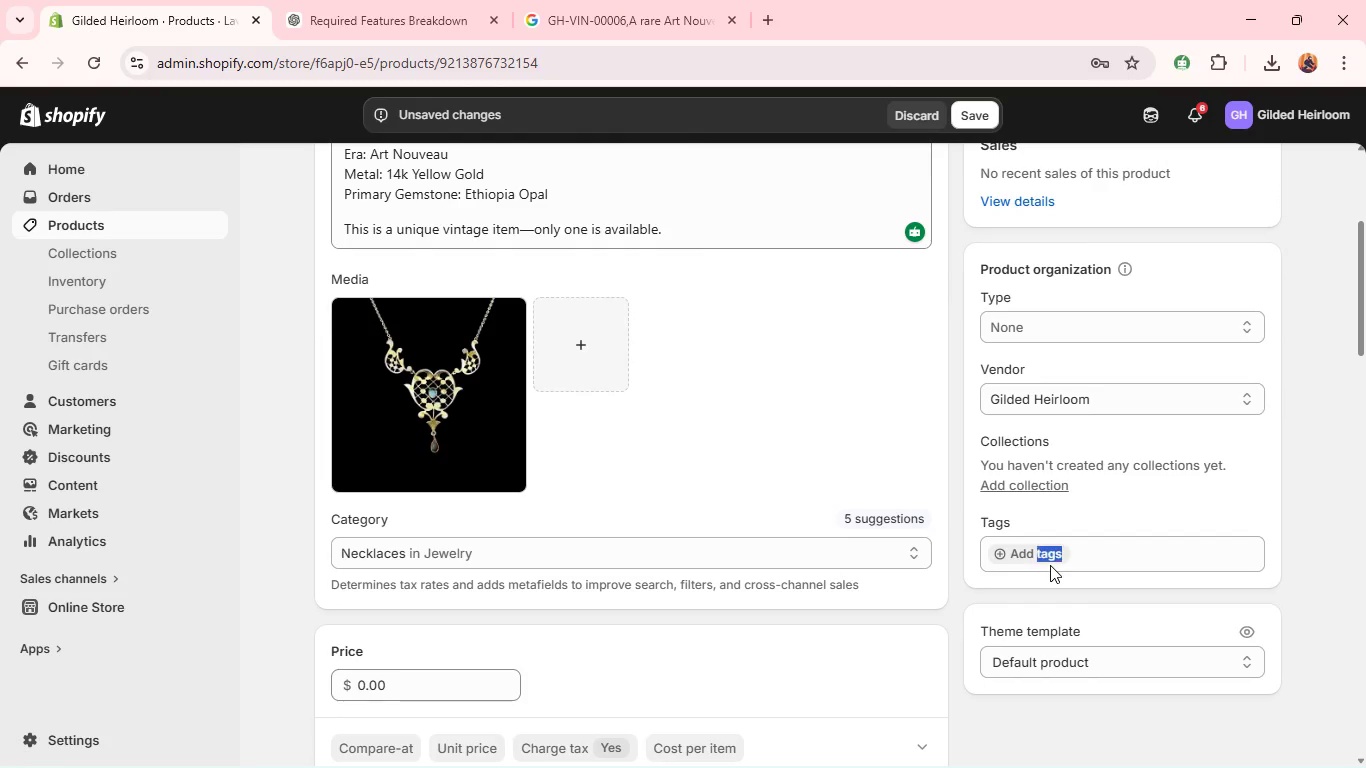 
double_click([1050, 565])
 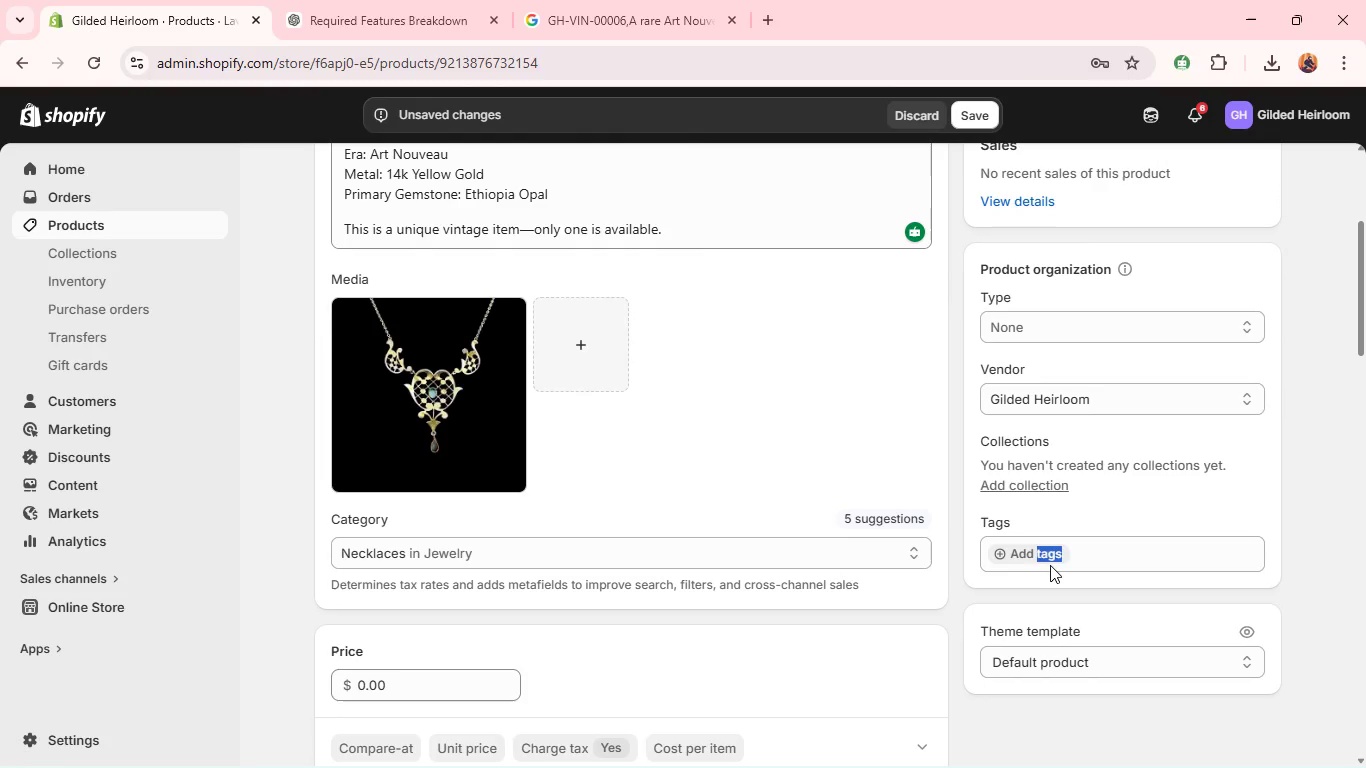 
left_click([1050, 565])
 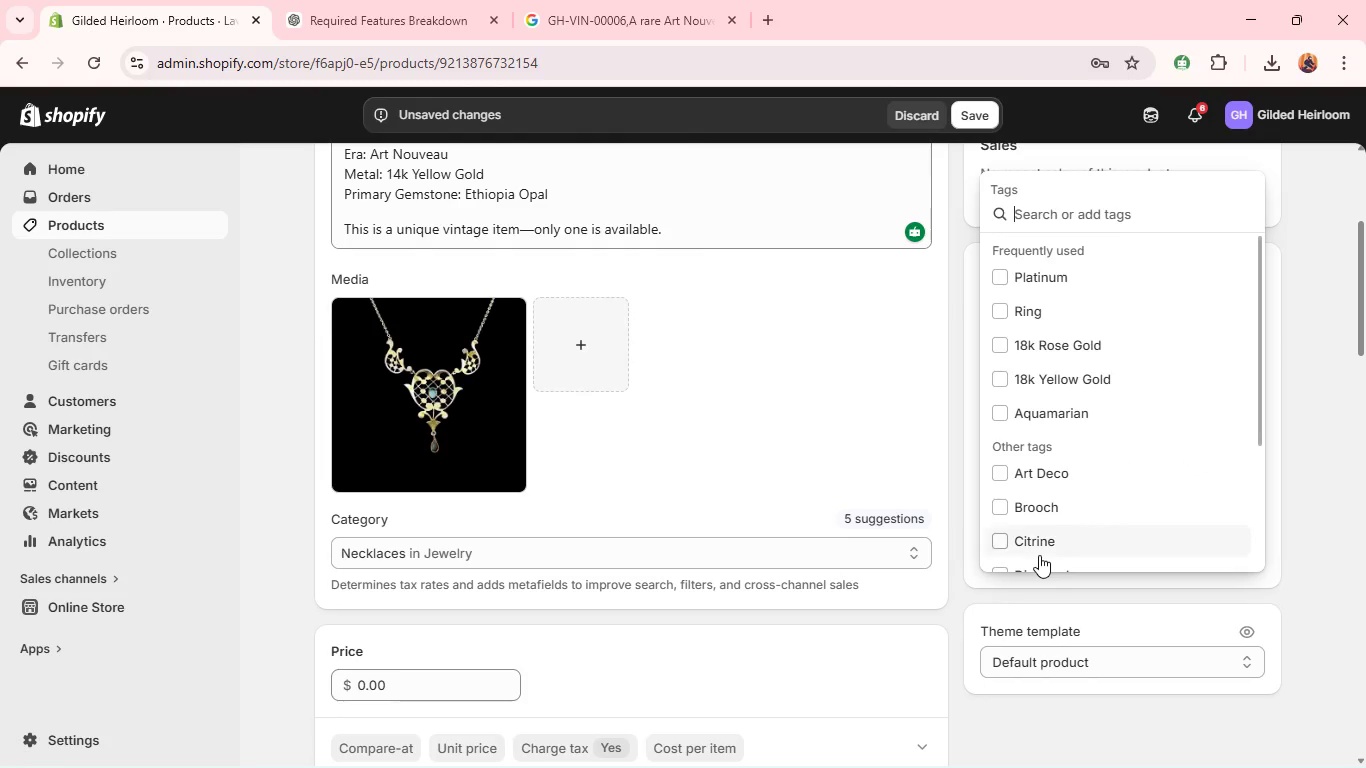 
left_click([1039, 555])
 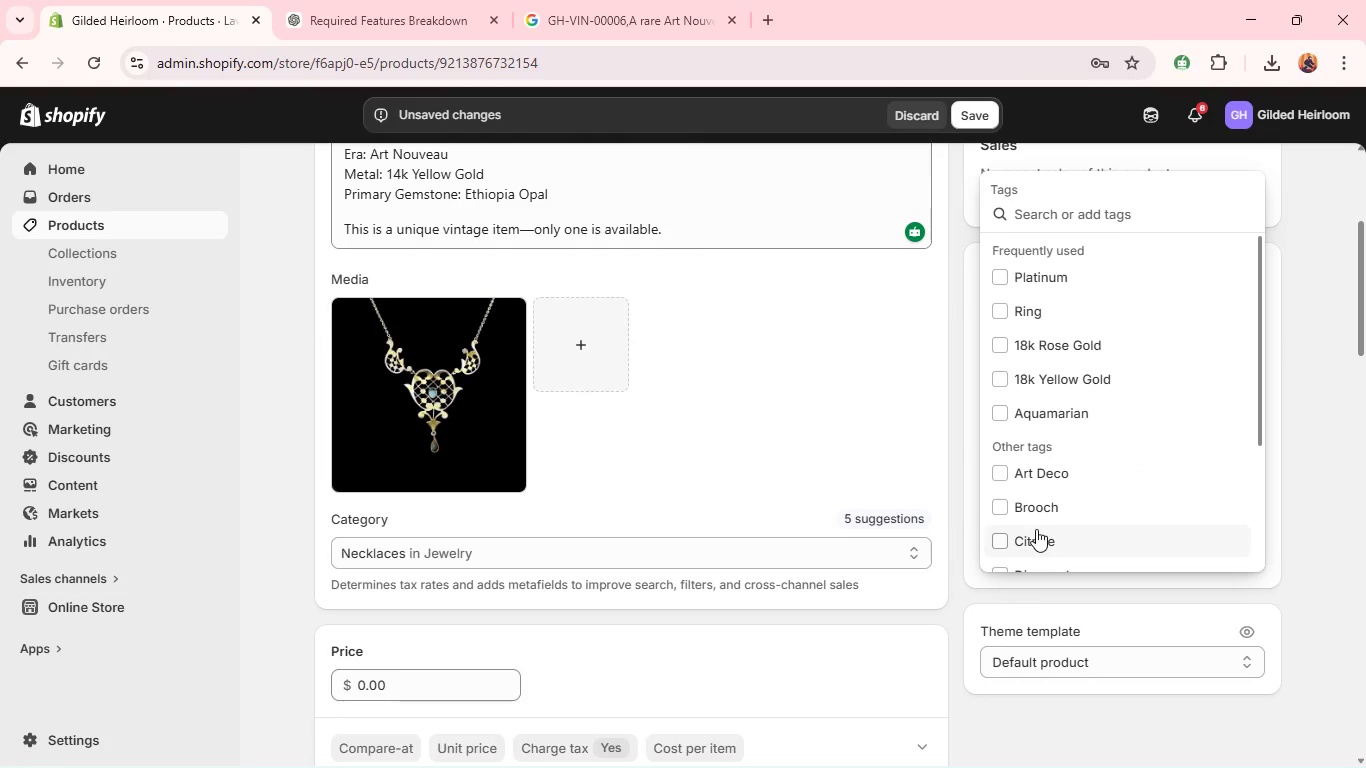 
type(Art Nouveau)
 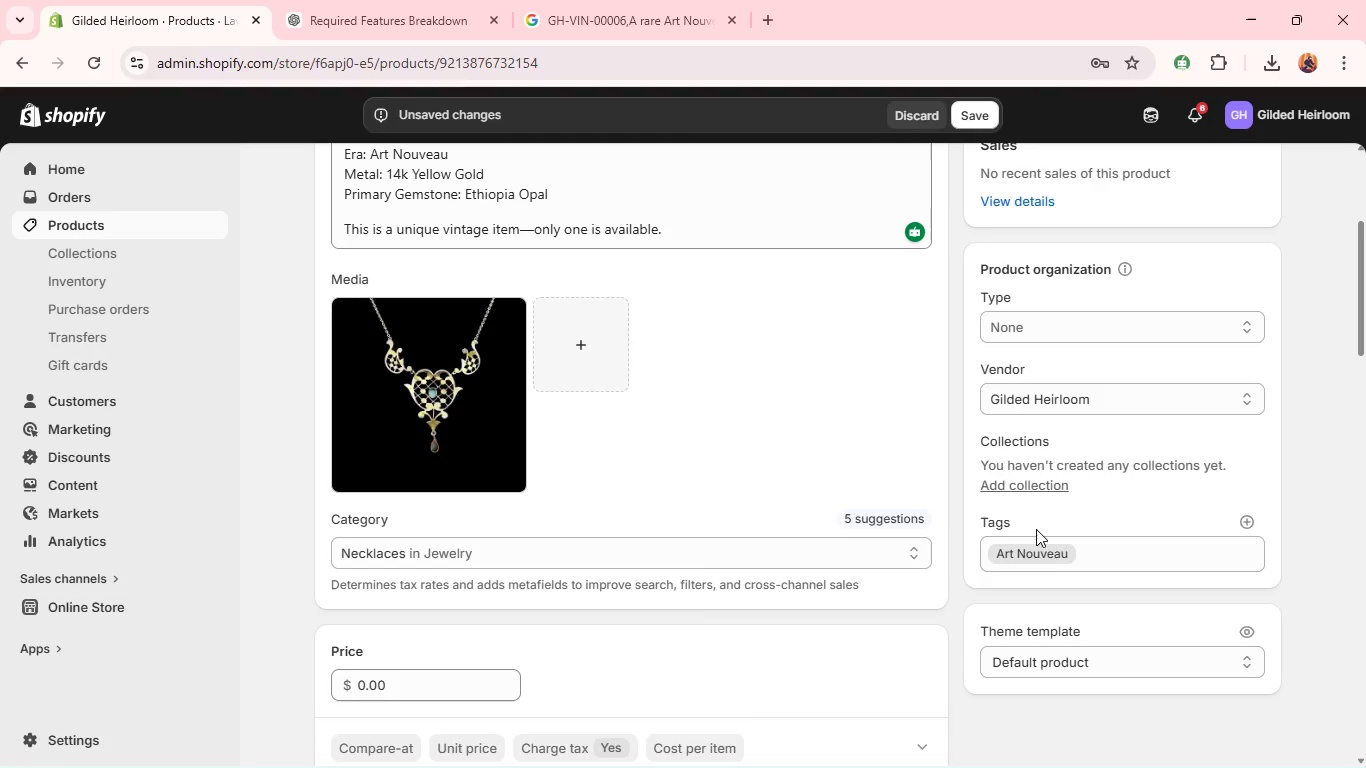 
key(Enter)
 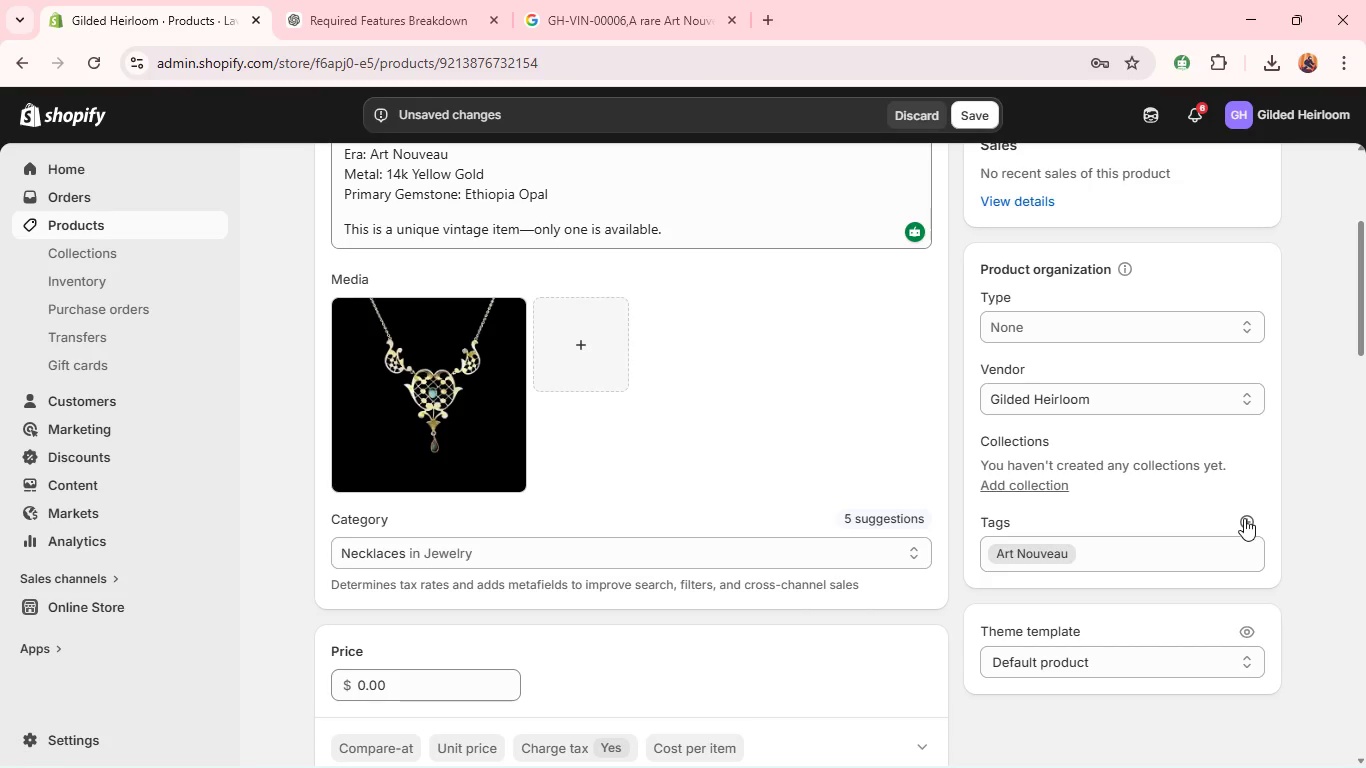 
left_click([1244, 518])
 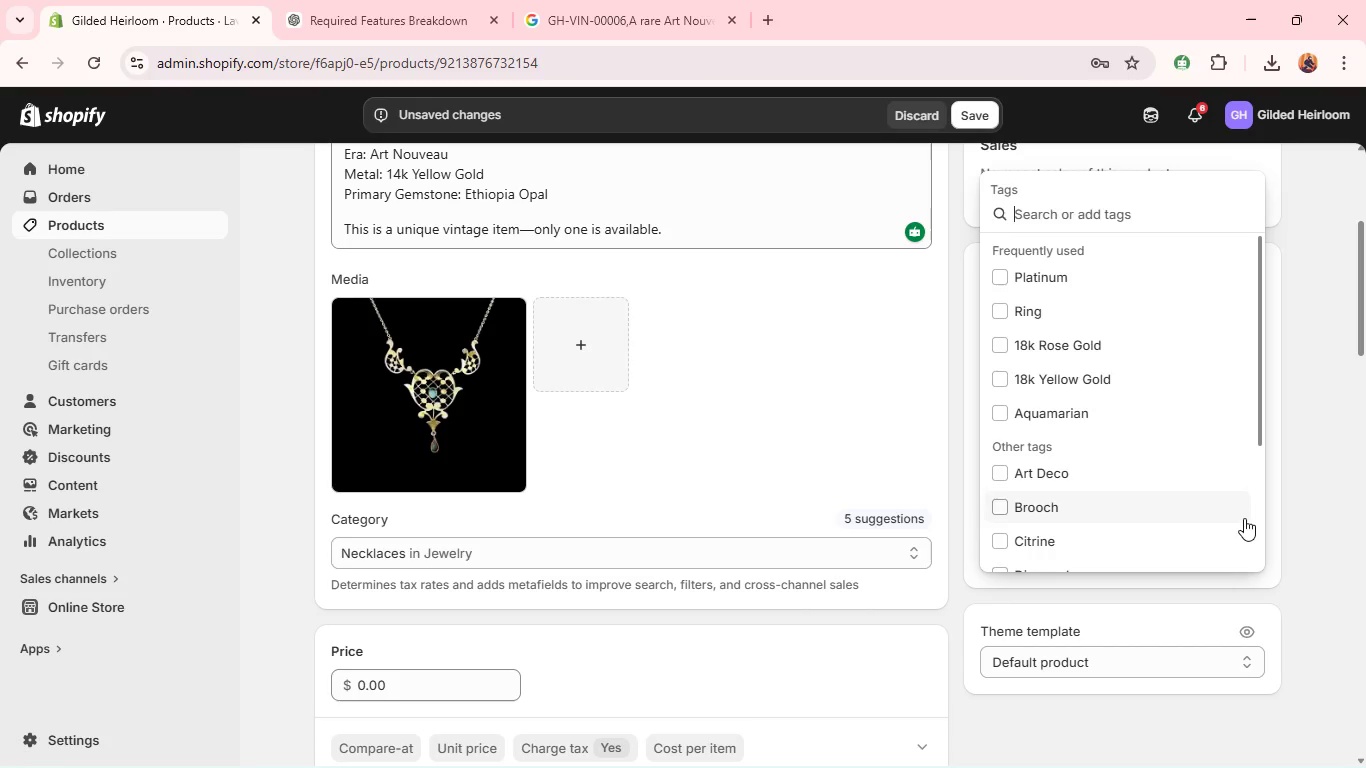 
type(14k Yellow Gold)
 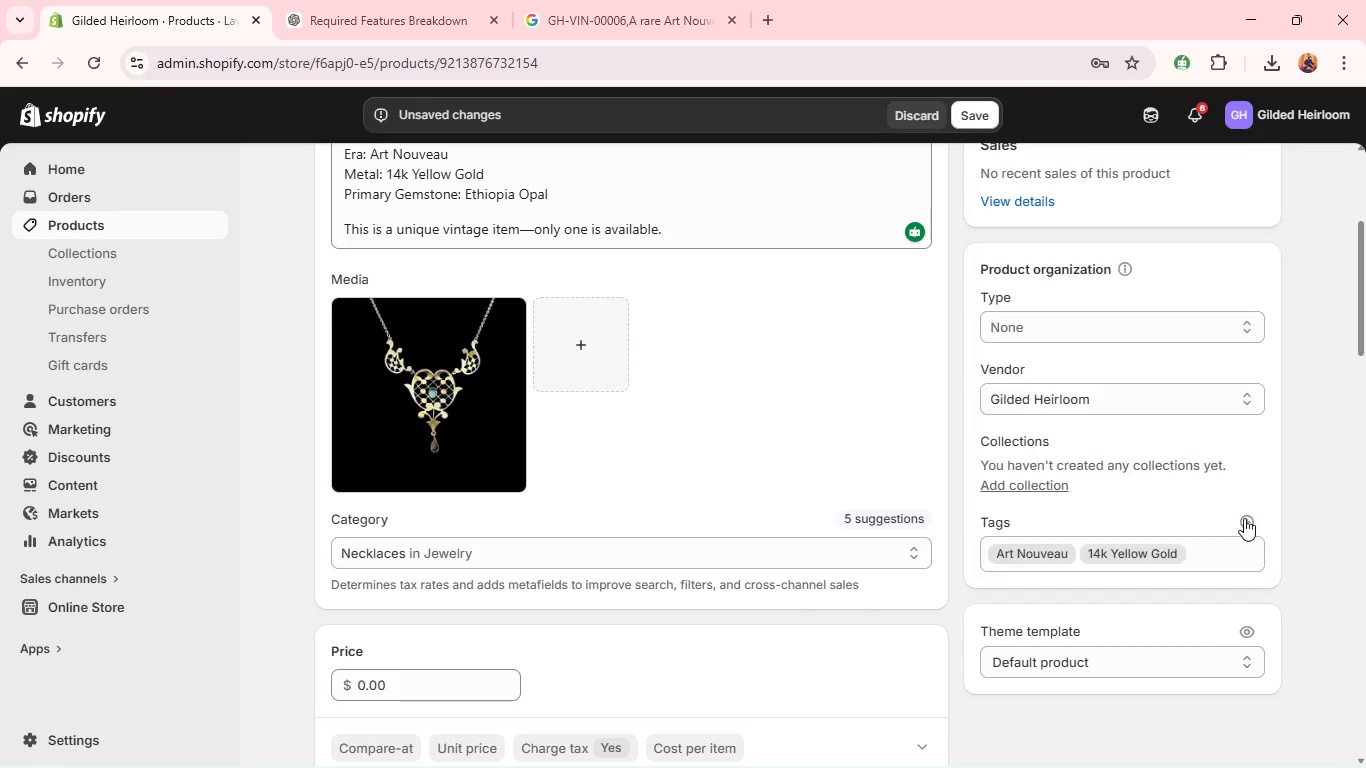 
key(Enter)
 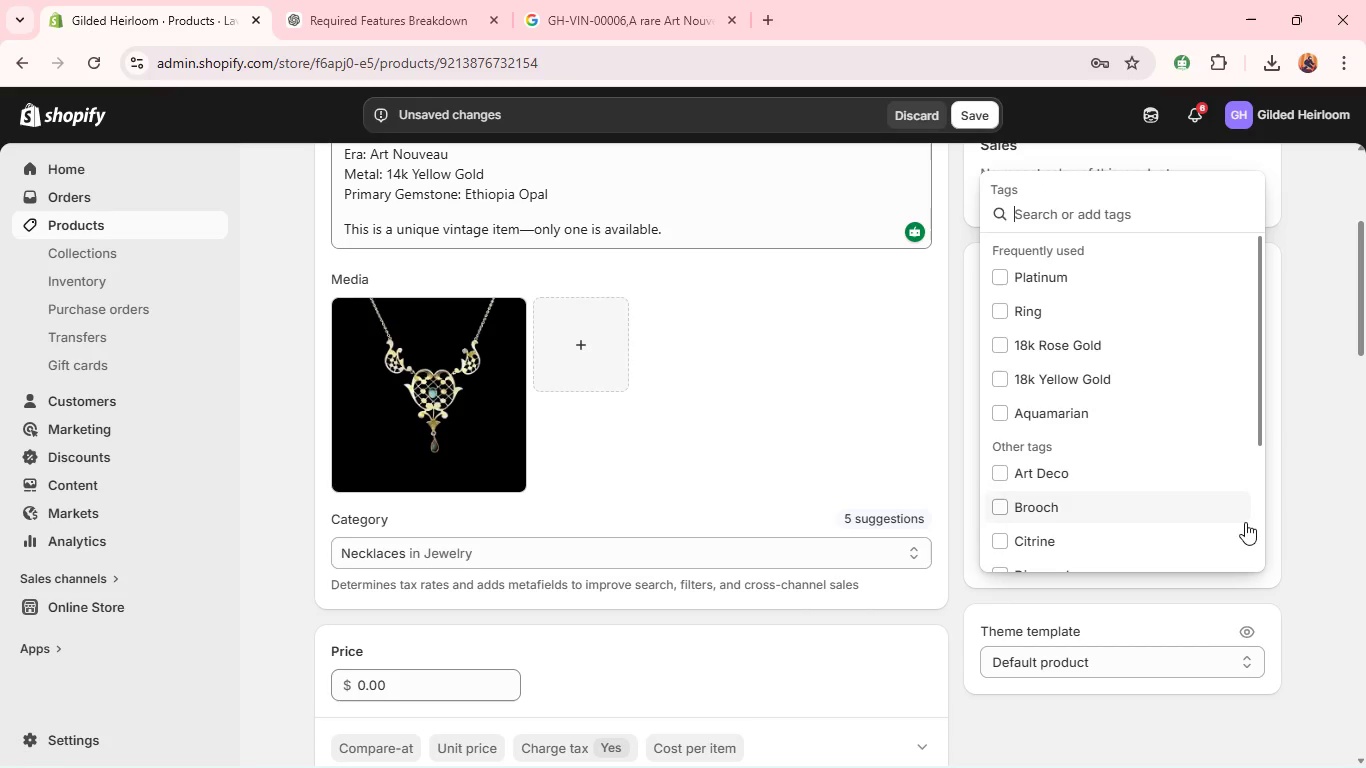 
left_click([1245, 522])
 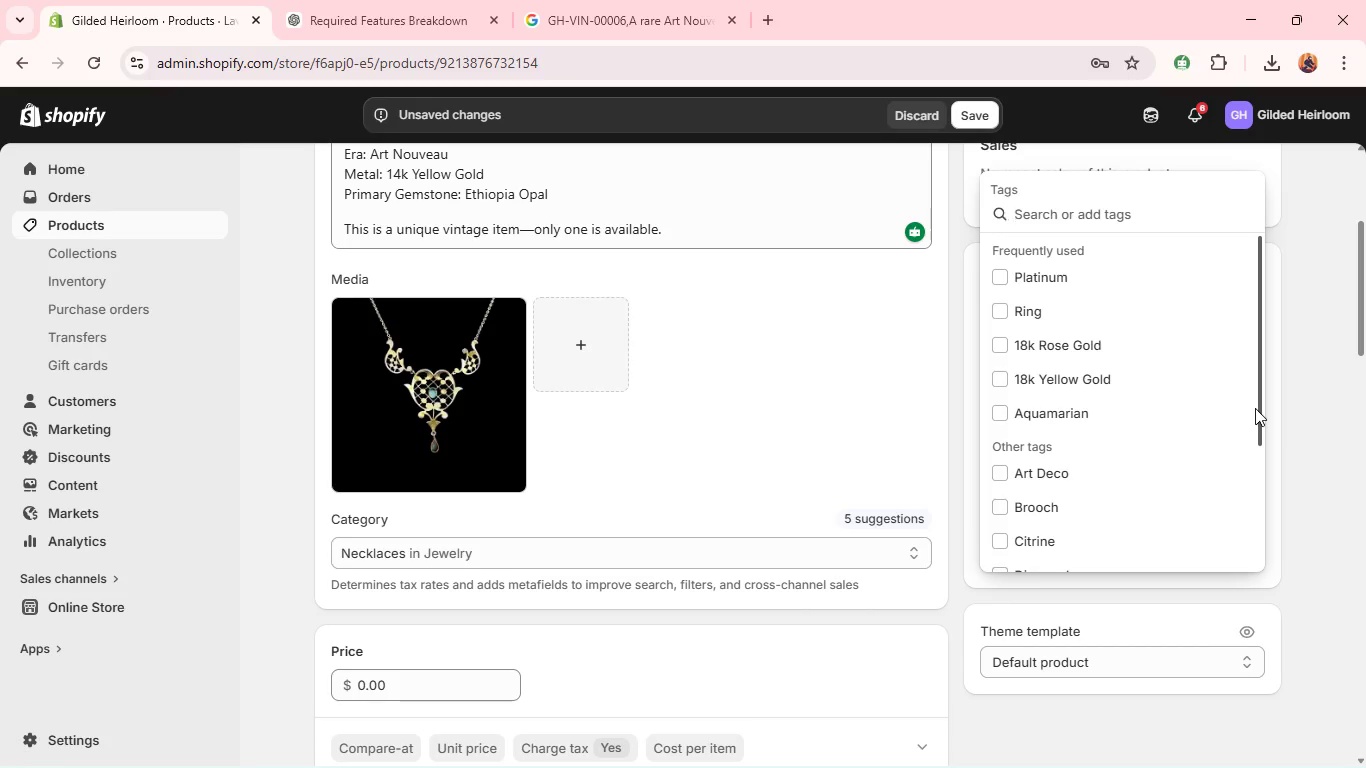 
key(Control+O)
 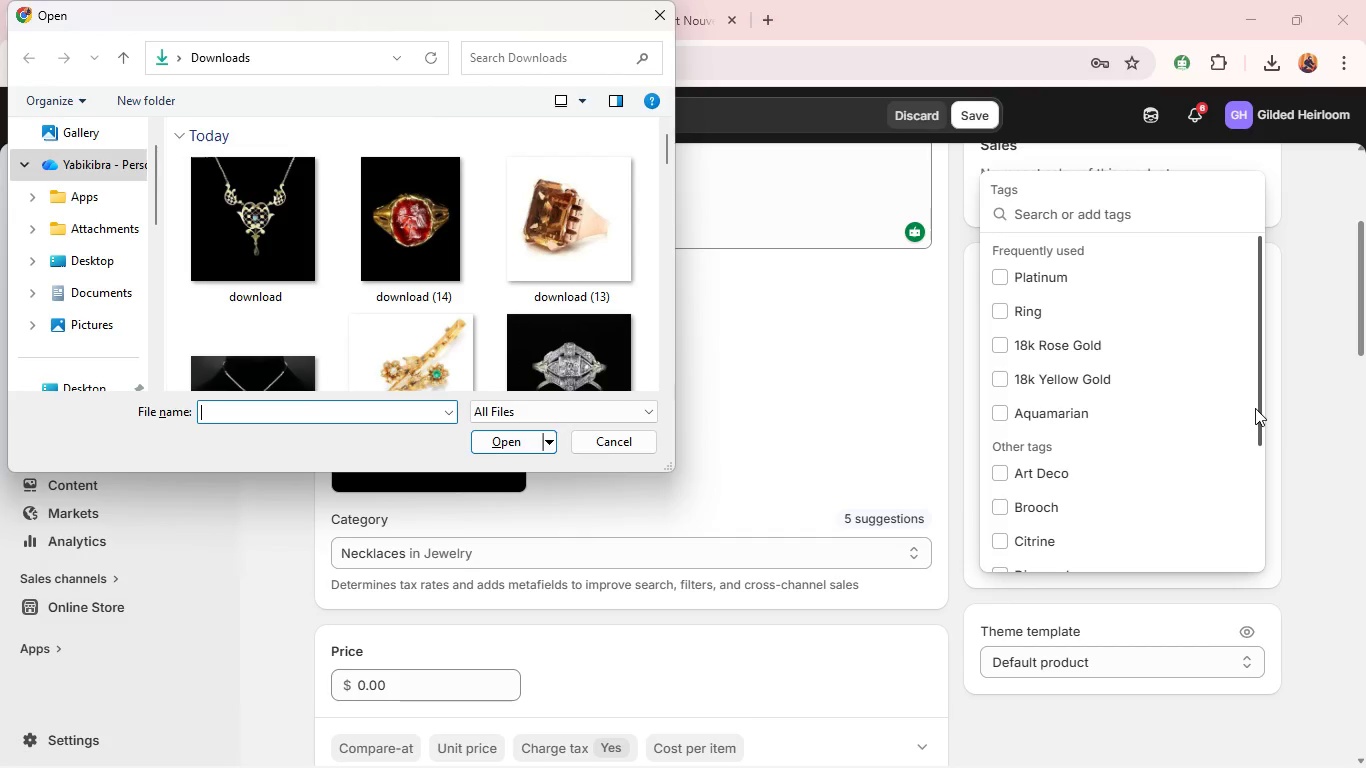 
key(P)
 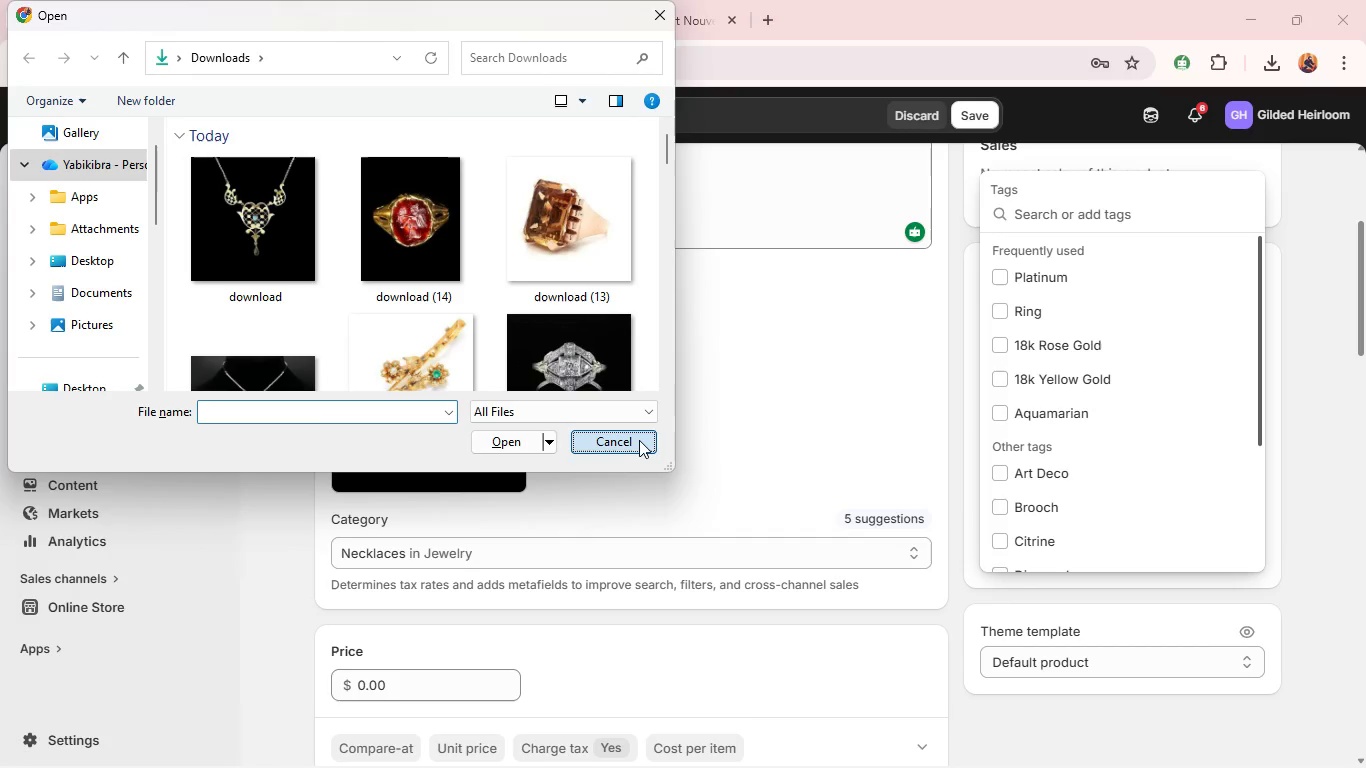 
left_click([639, 440])
 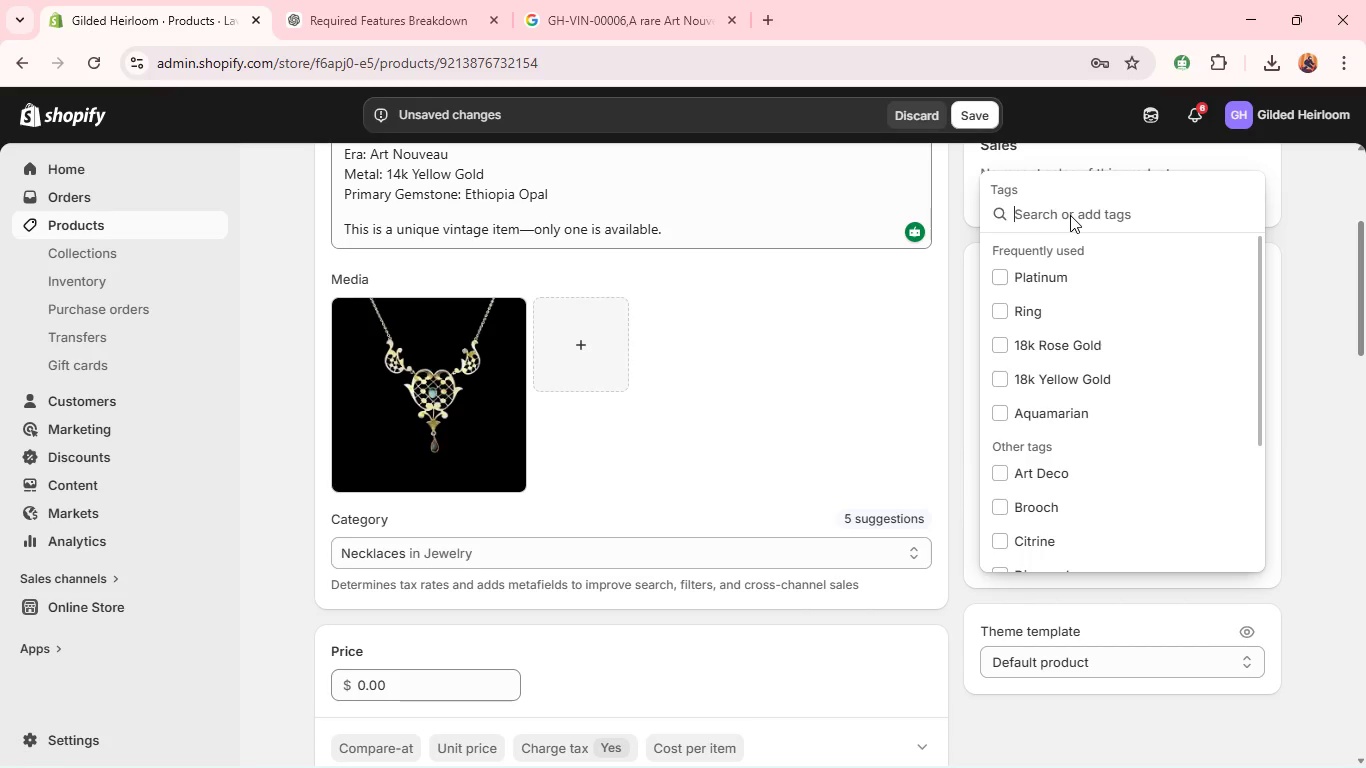 
type(Opal)
 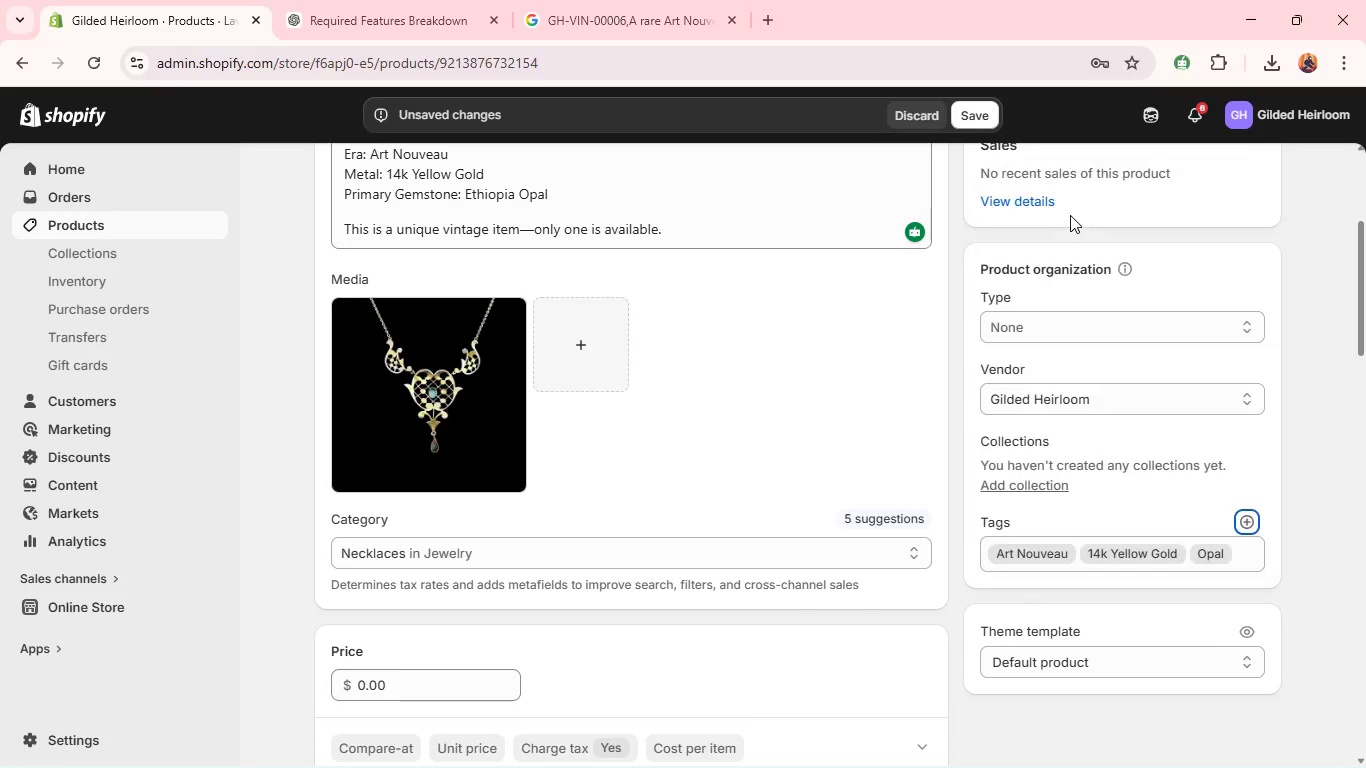 
key(Enter)
 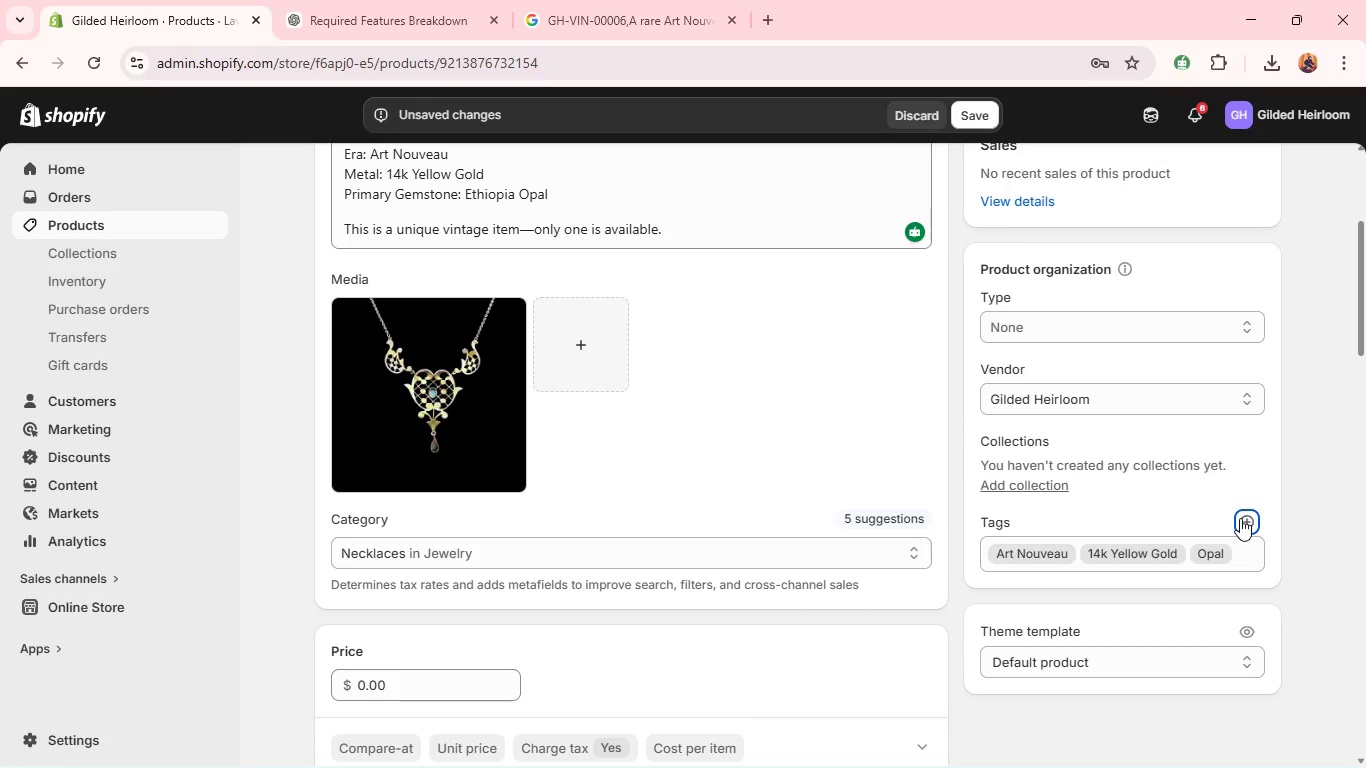 
left_click([1240, 518])
 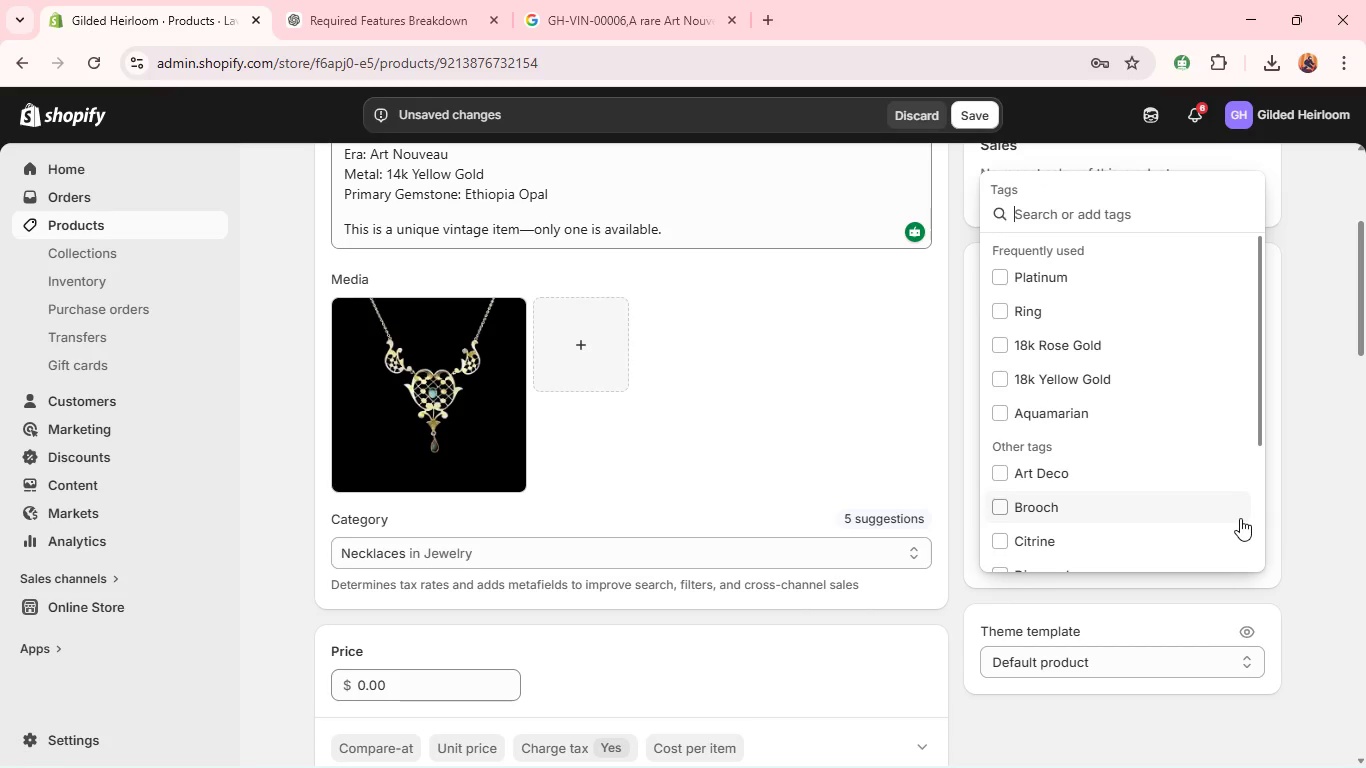 
type(Necklace)
 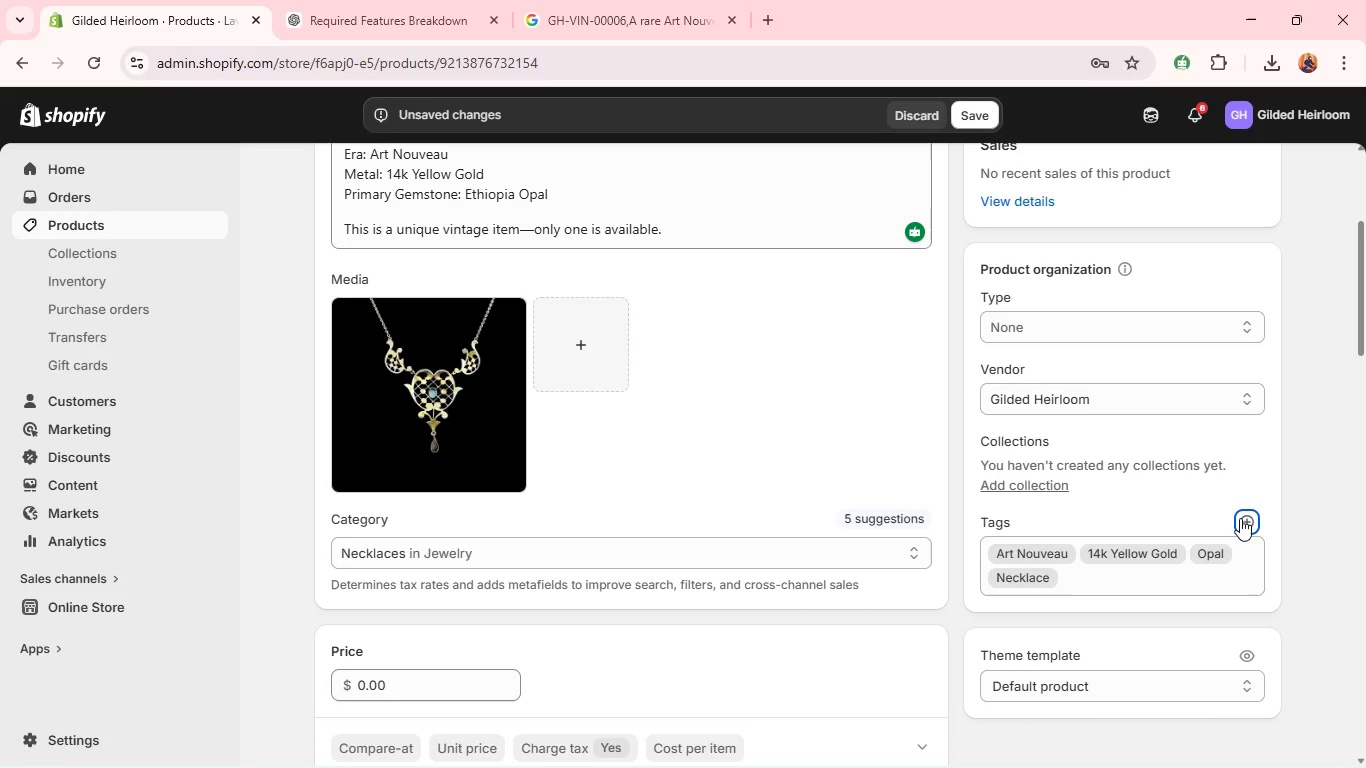 
key(Enter)
 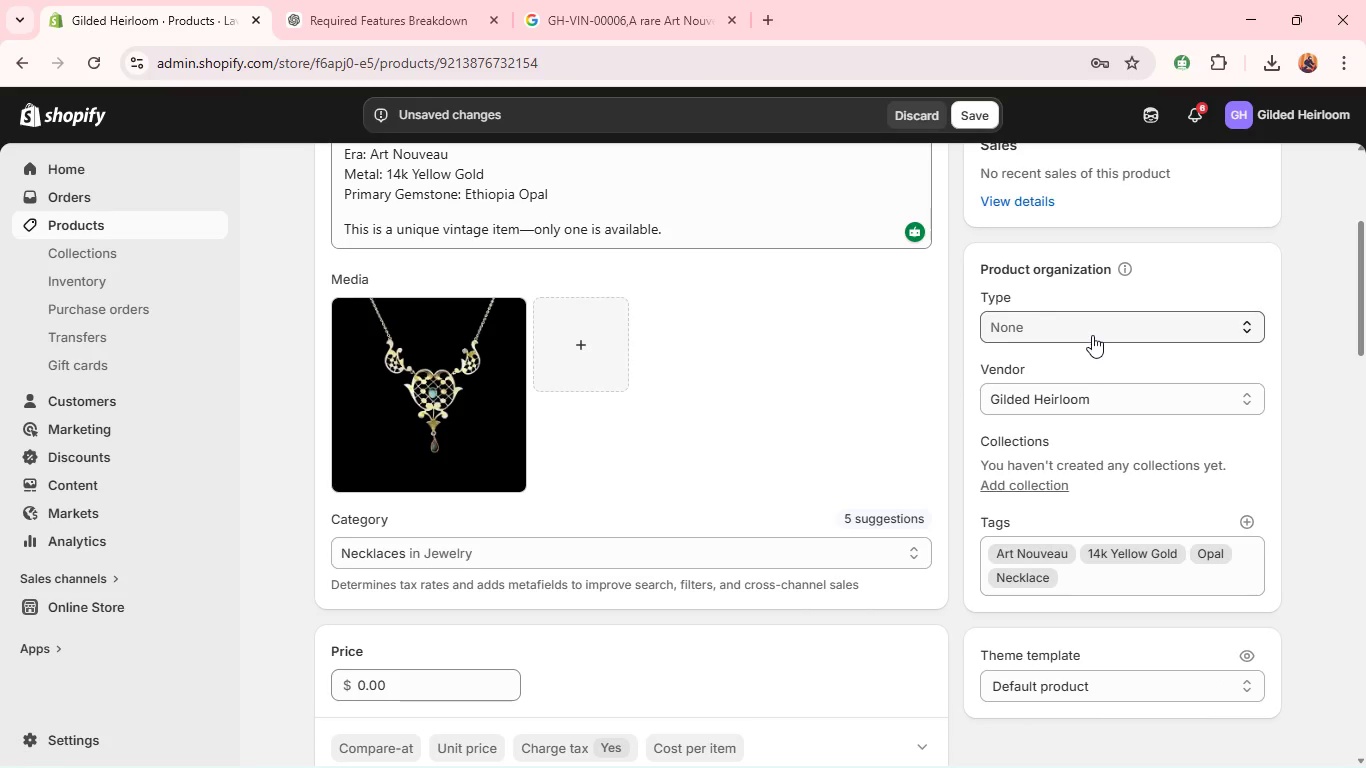 
left_click([1092, 335])
 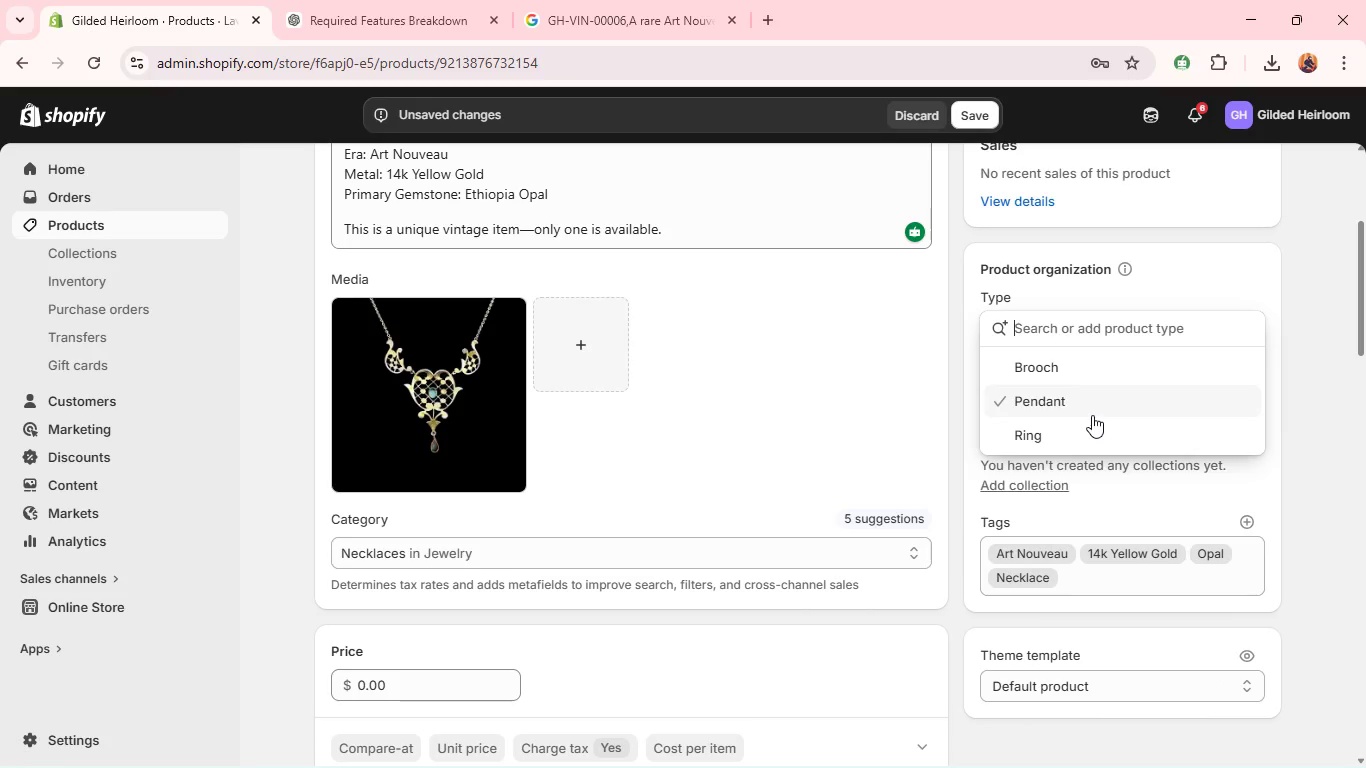 
type(Necklace)
 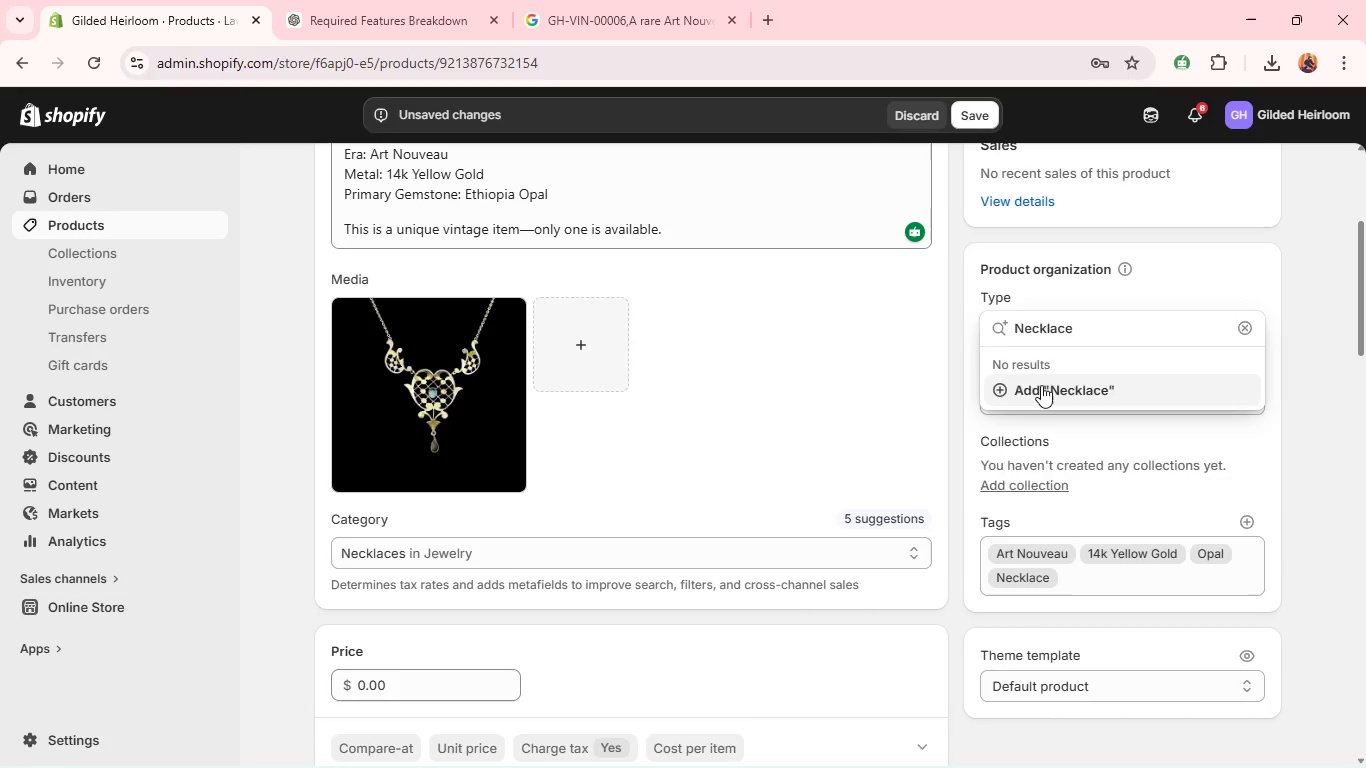 
left_click([1041, 385])
 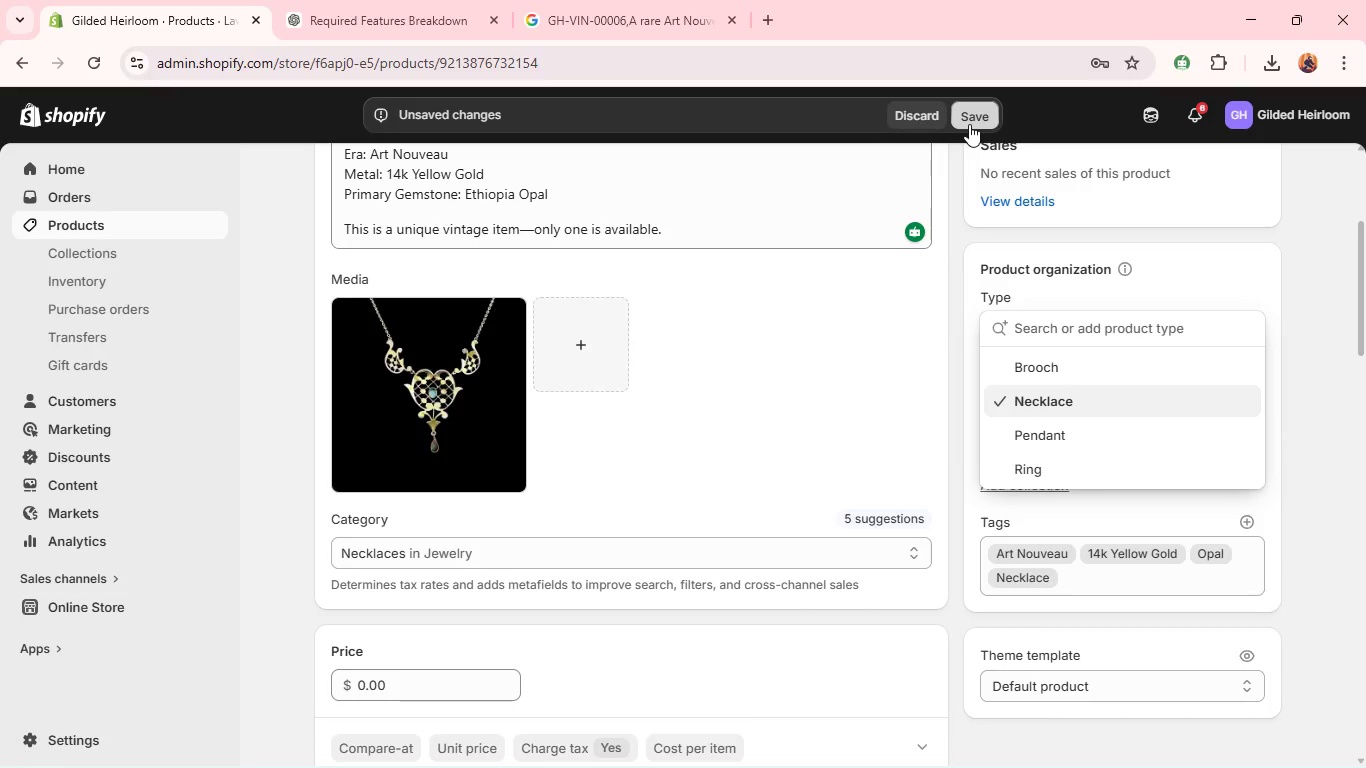 
left_click([969, 124])
 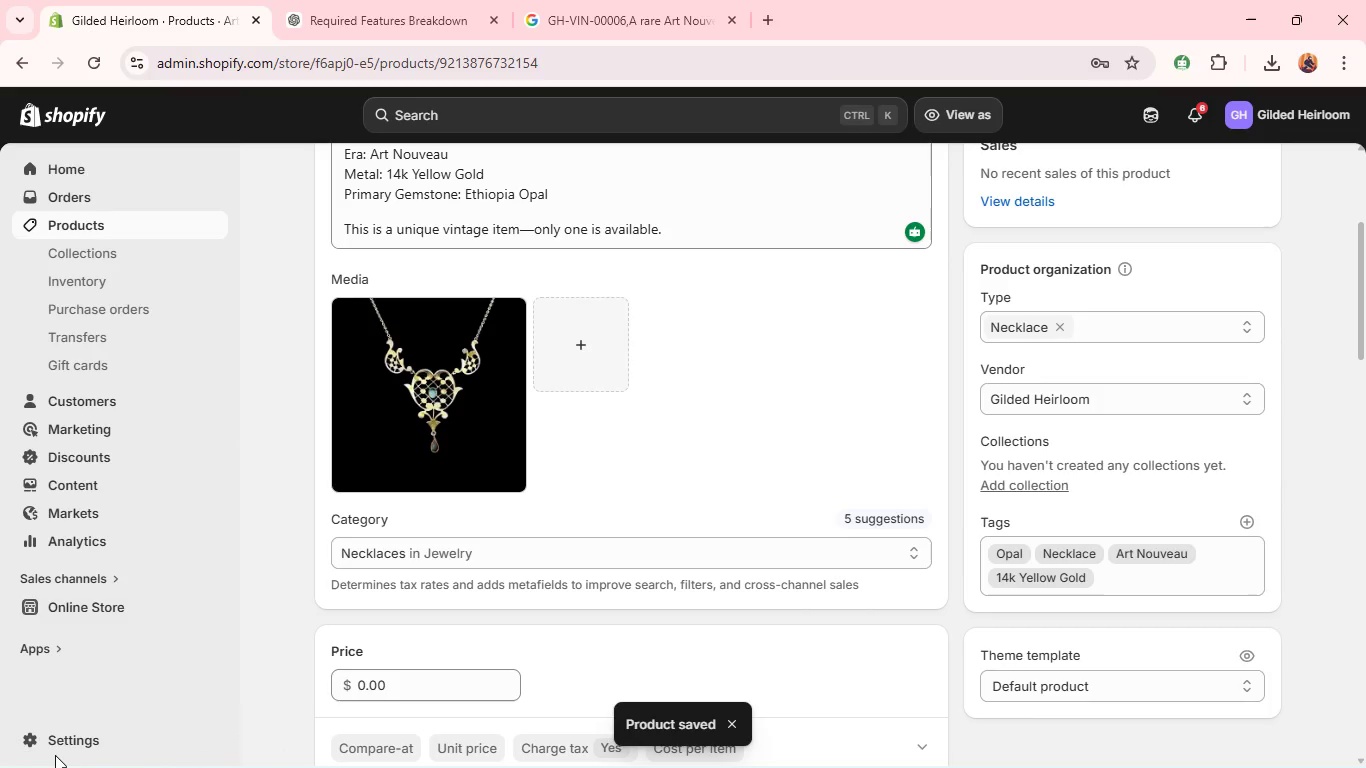 
wait(7.67)
 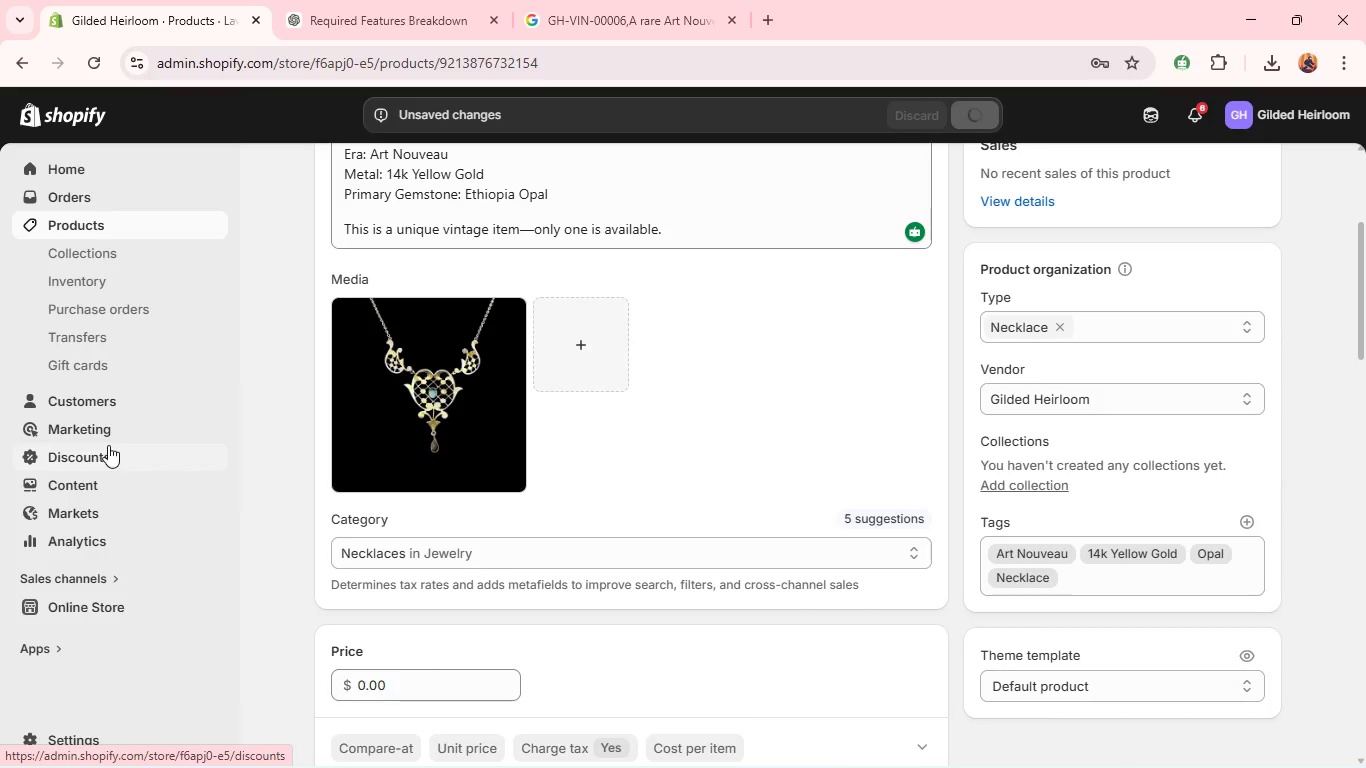 
left_click([54, 737])
 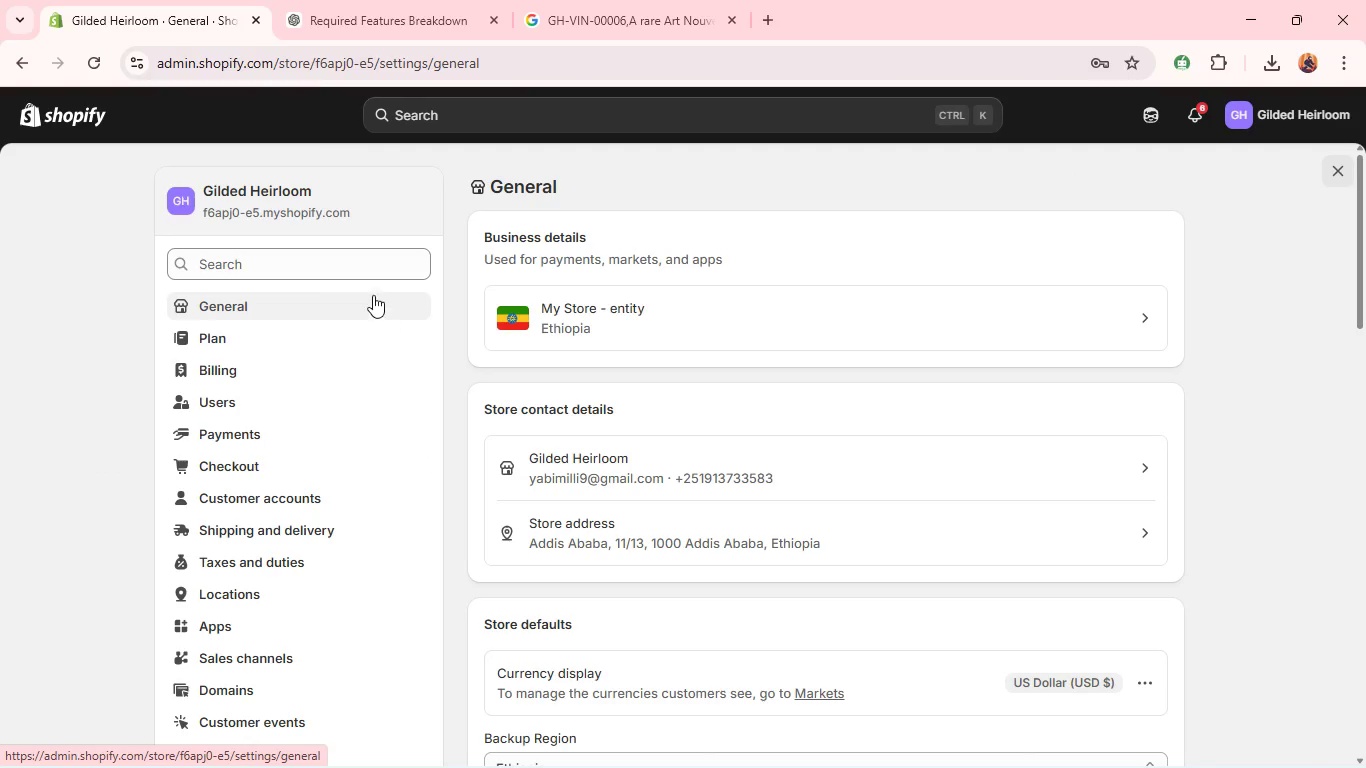 
left_click([373, 277])
 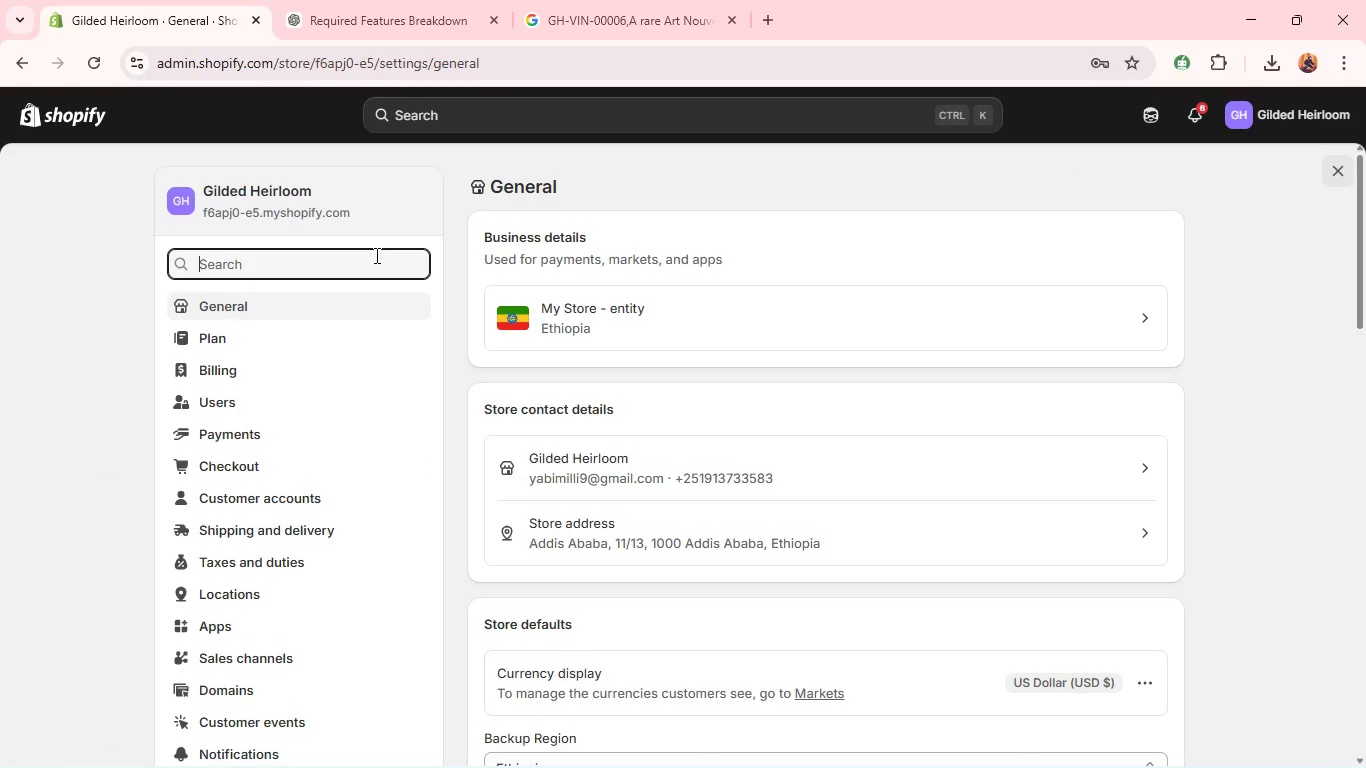 
left_click([375, 255])
 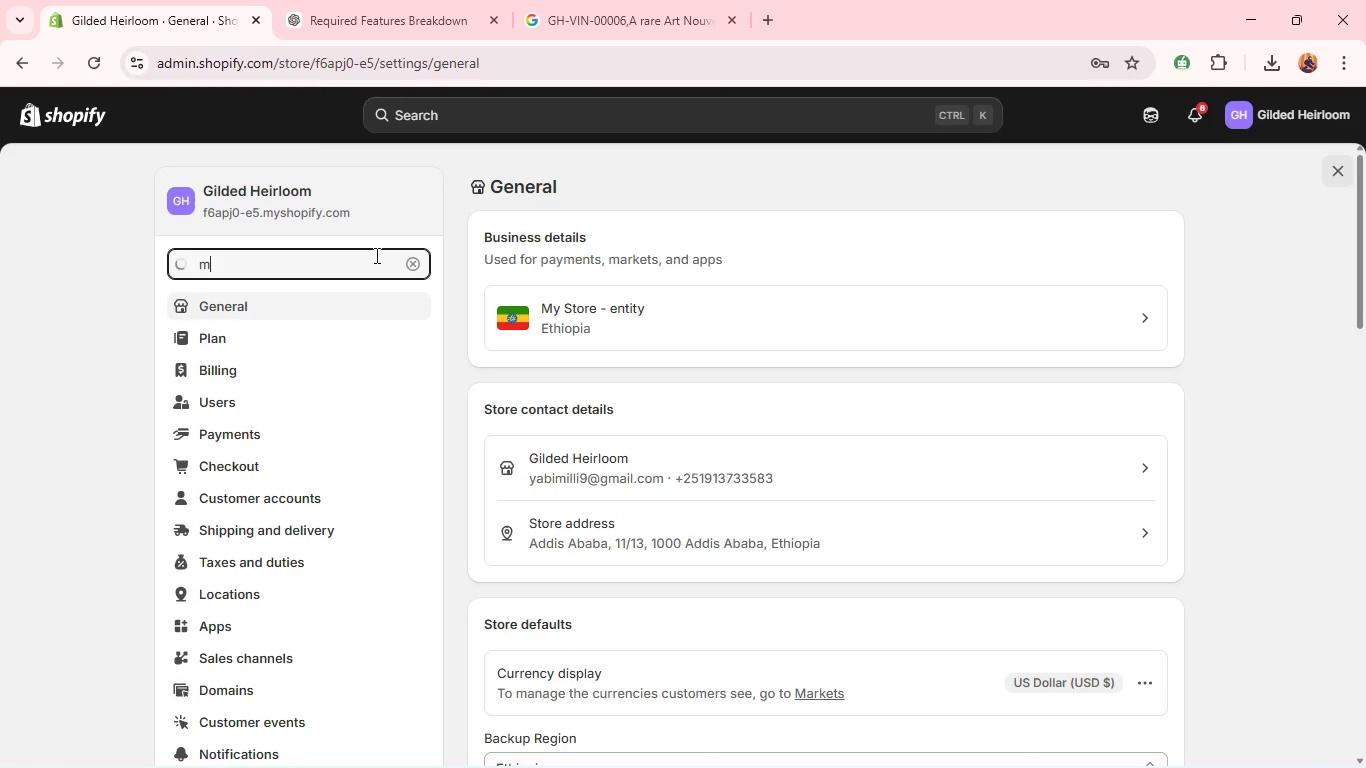 
key(M)
 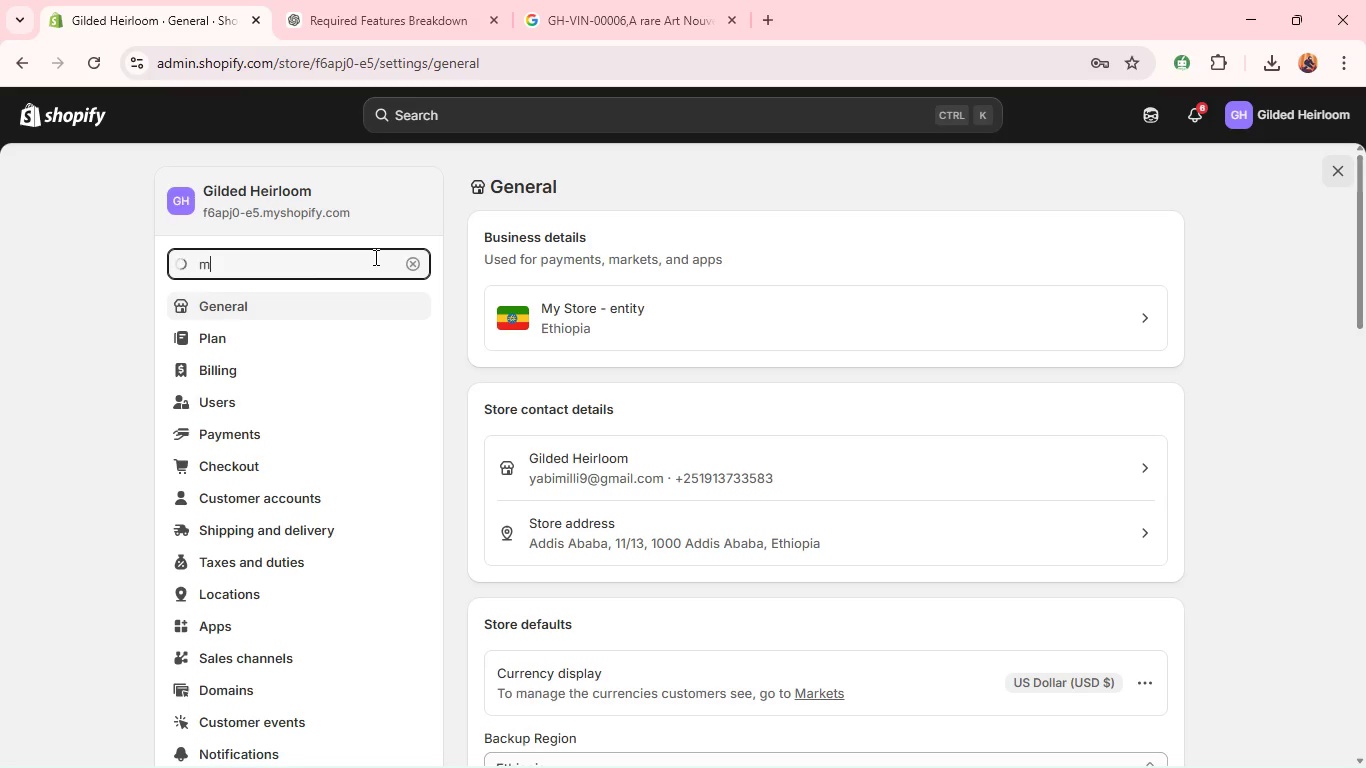 
wait(8.11)
 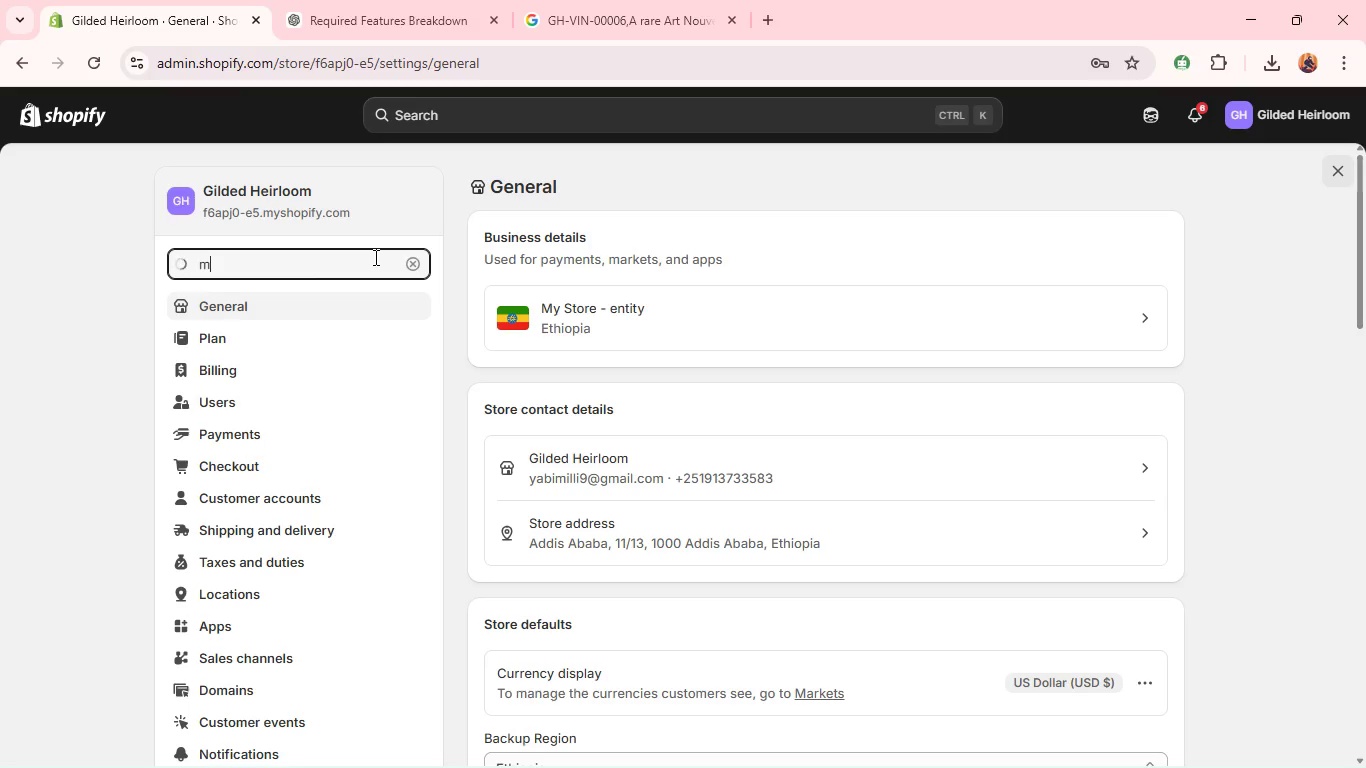 
left_click([299, 530])
 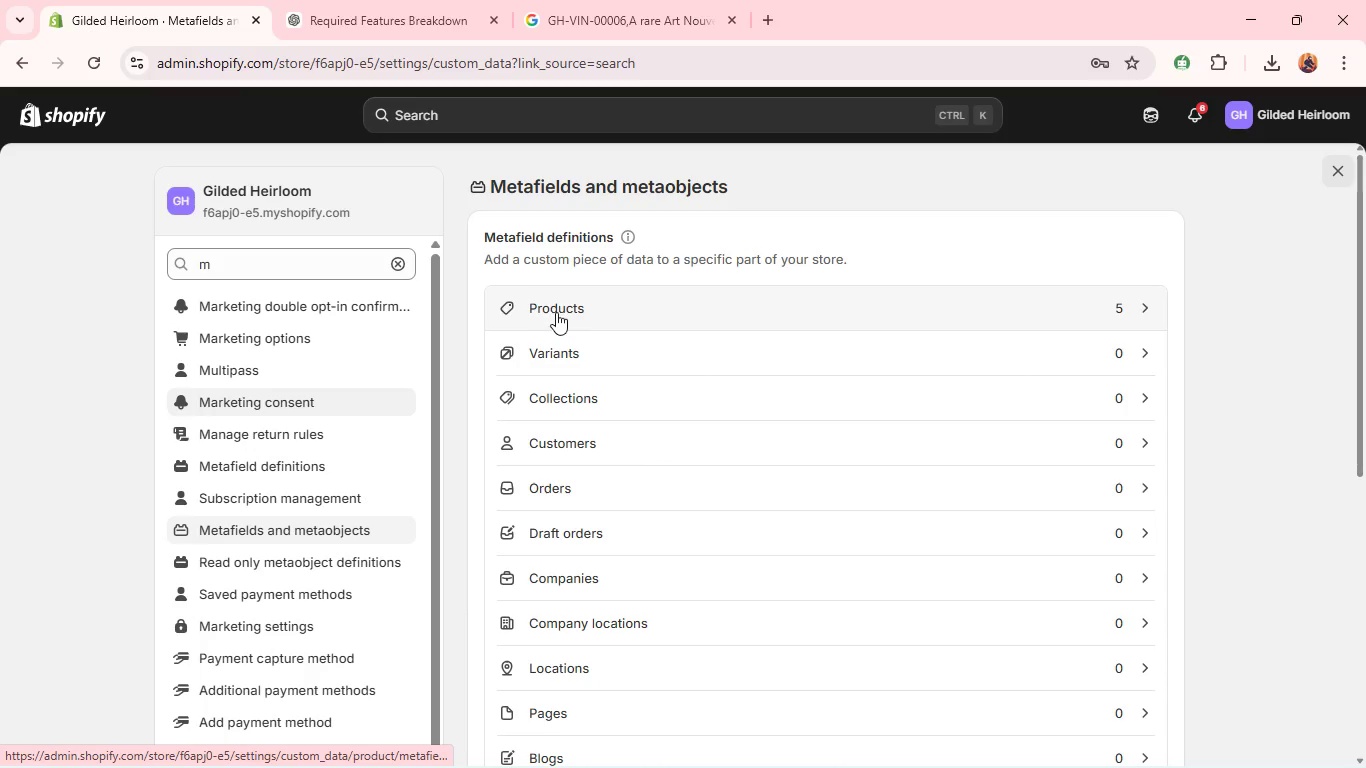 
left_click([556, 312])
 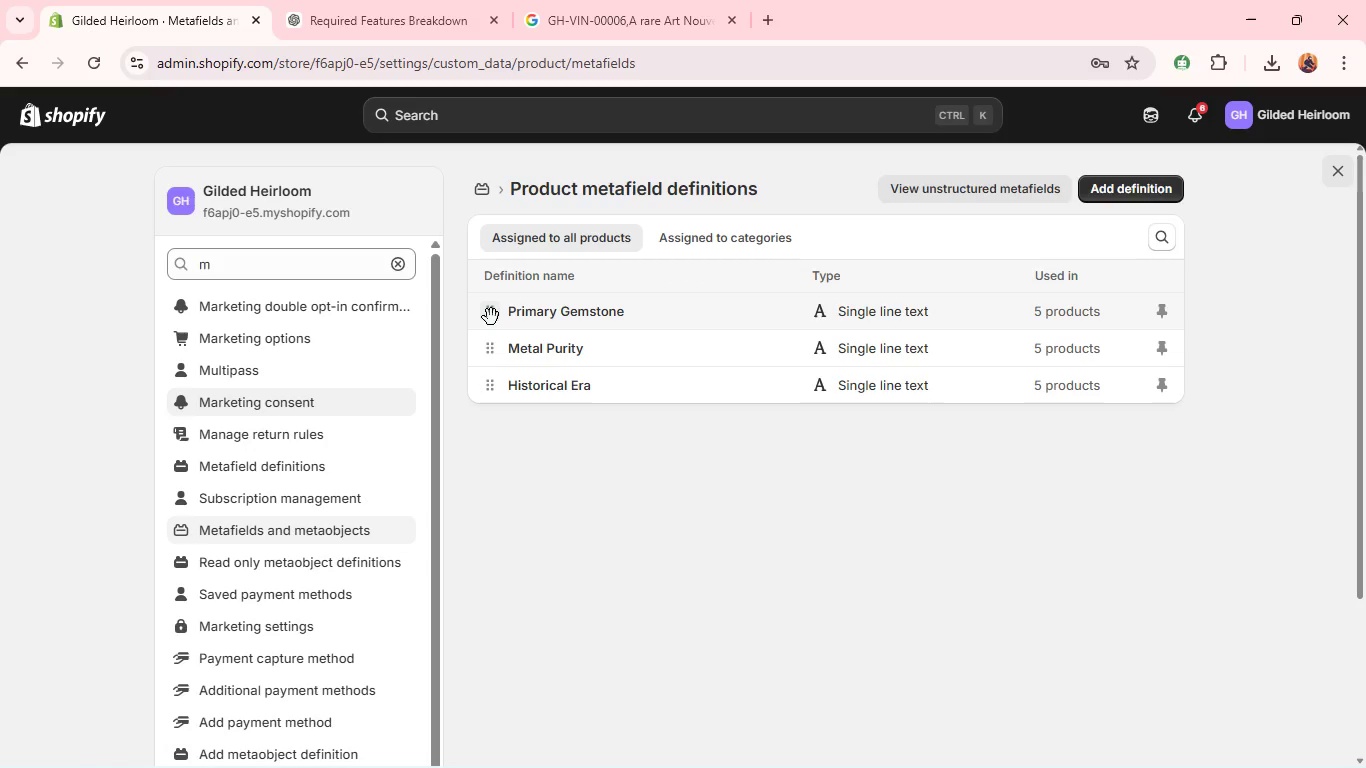 
left_click_drag(start_coordinate=[491, 317], to_coordinate=[492, 406])
 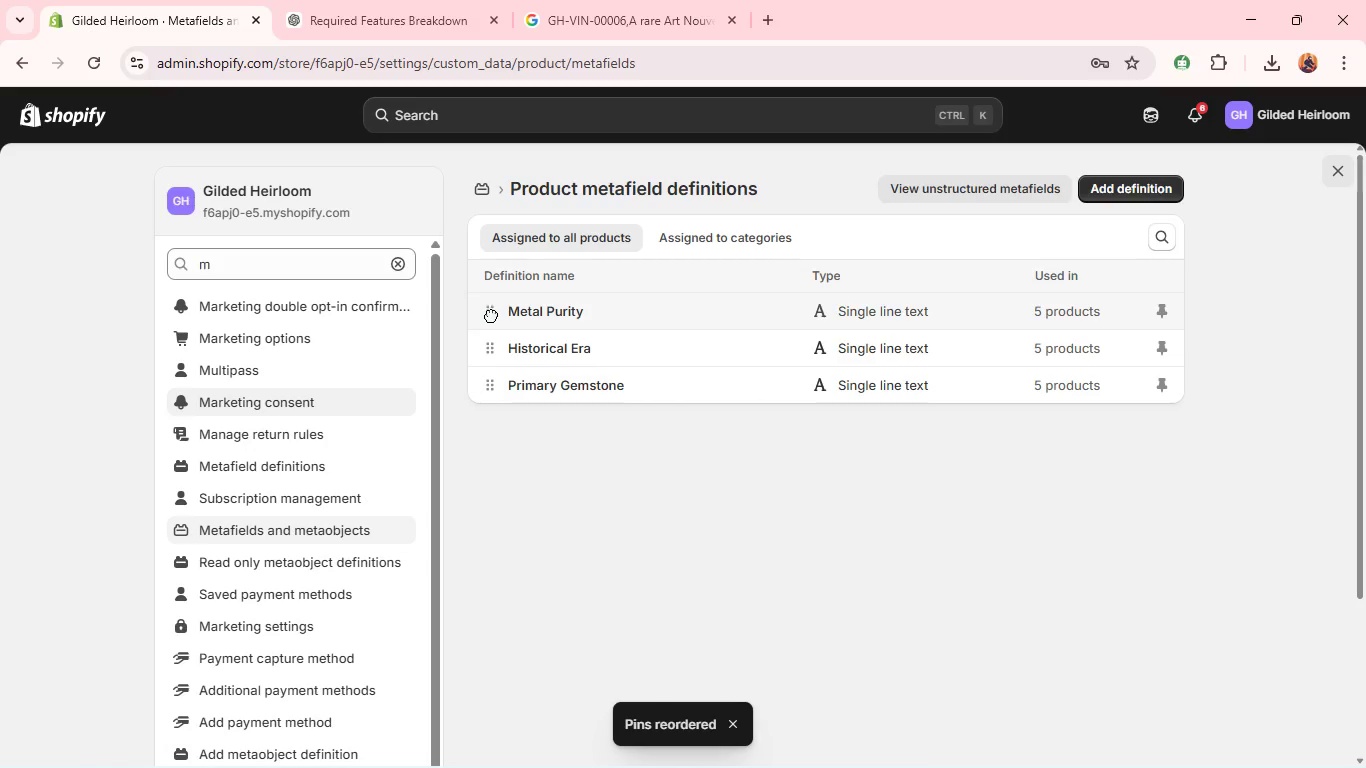 
left_click_drag(start_coordinate=[491, 312], to_coordinate=[500, 350])
 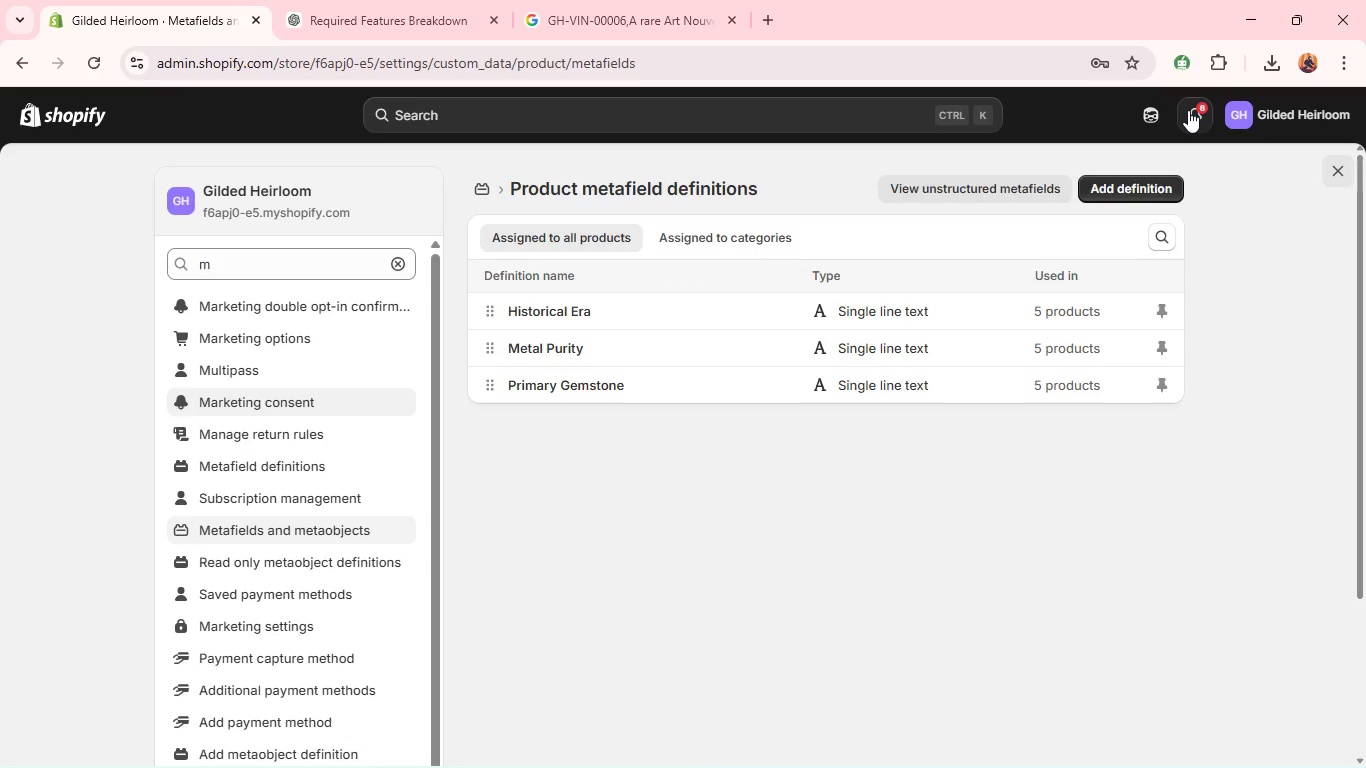 
wait(11.61)
 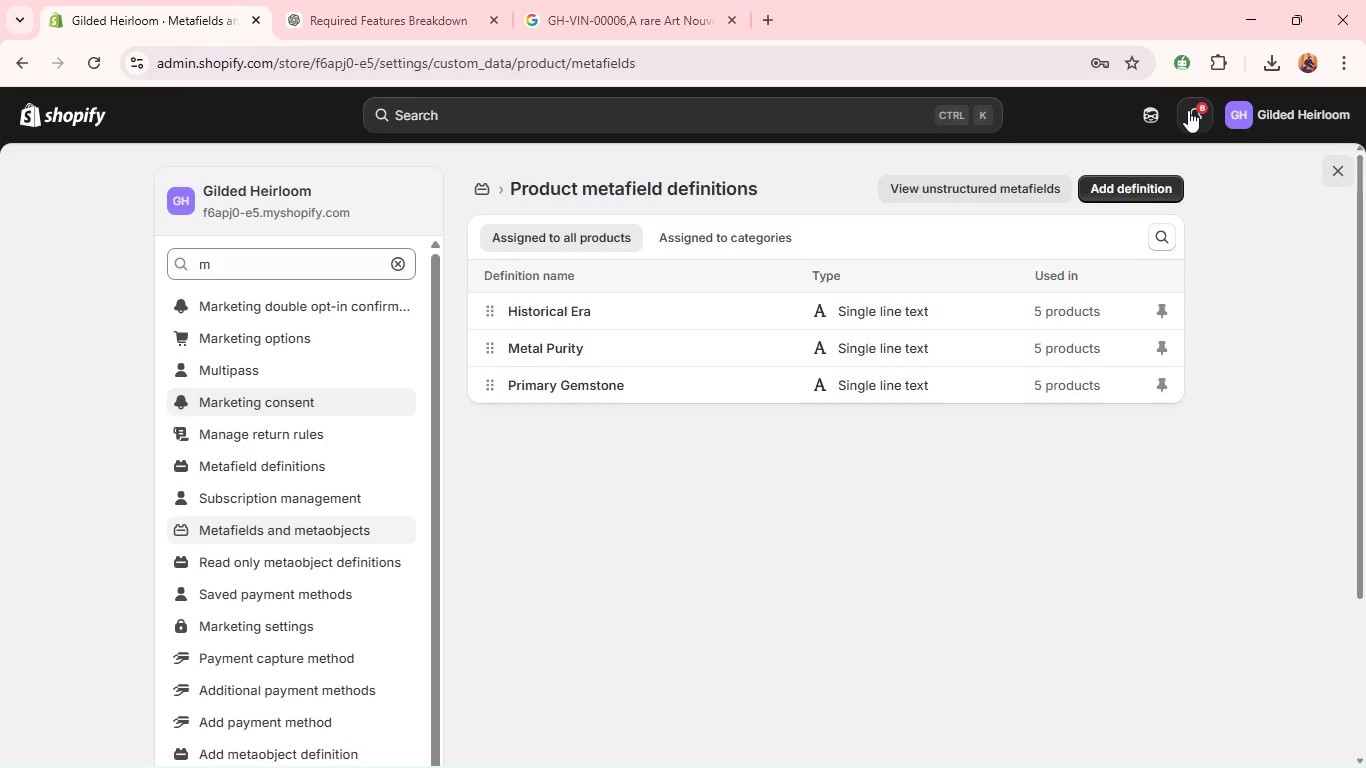 
left_click([716, 314])
 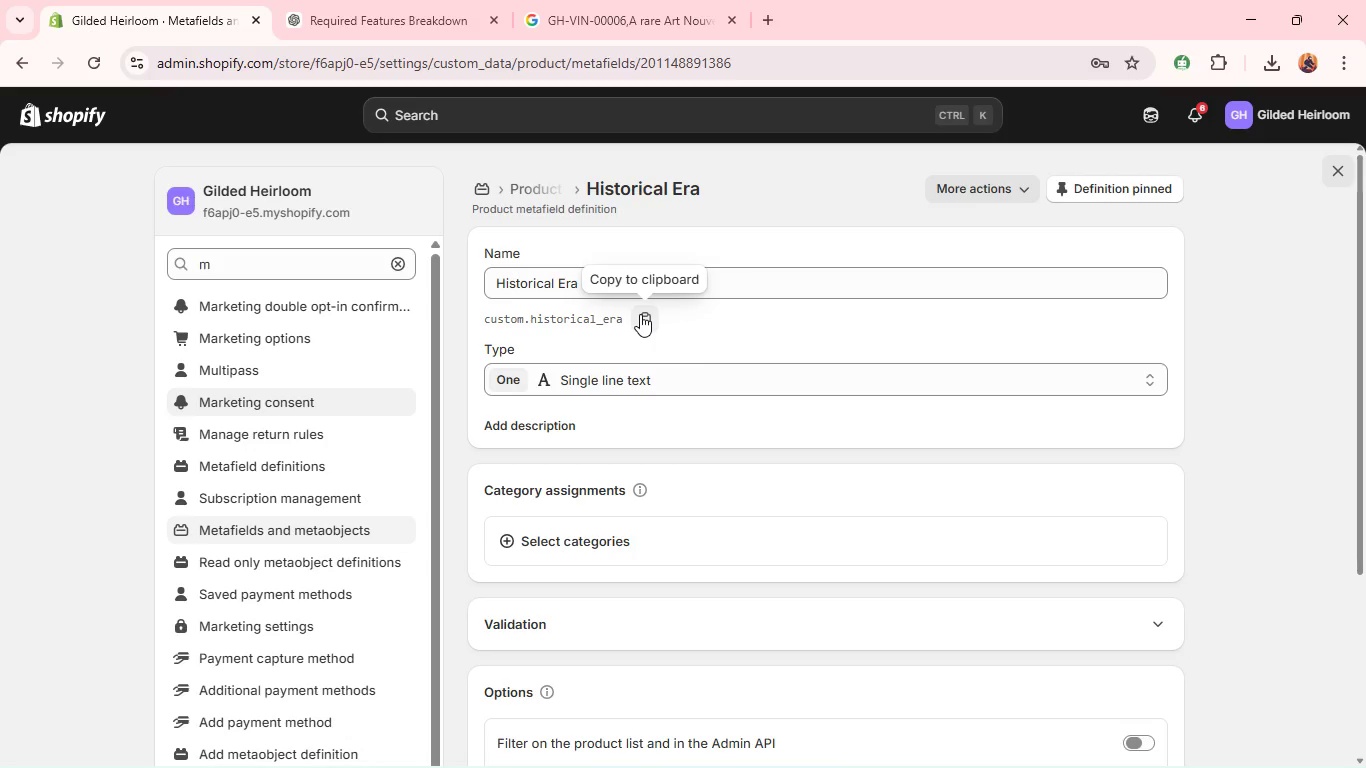 
left_click([640, 314])
 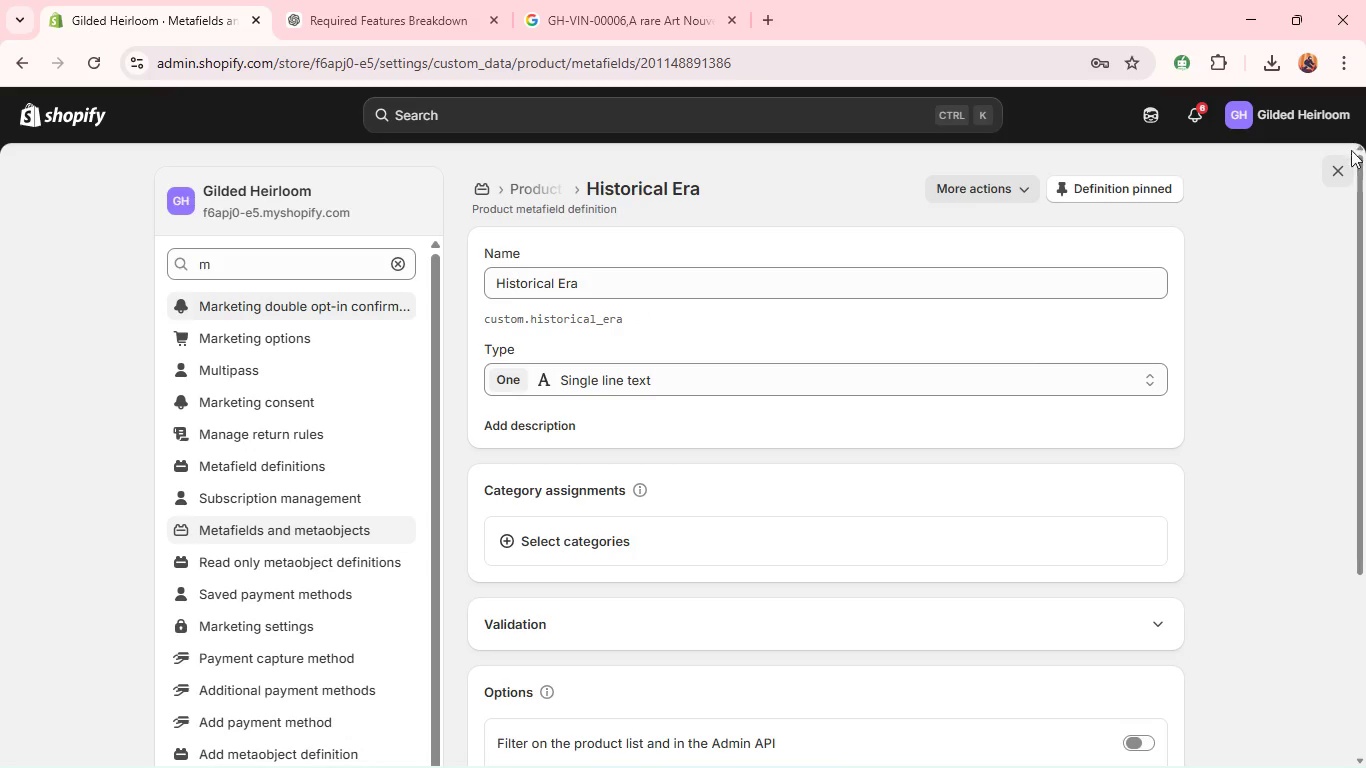 
left_click([1348, 169])
 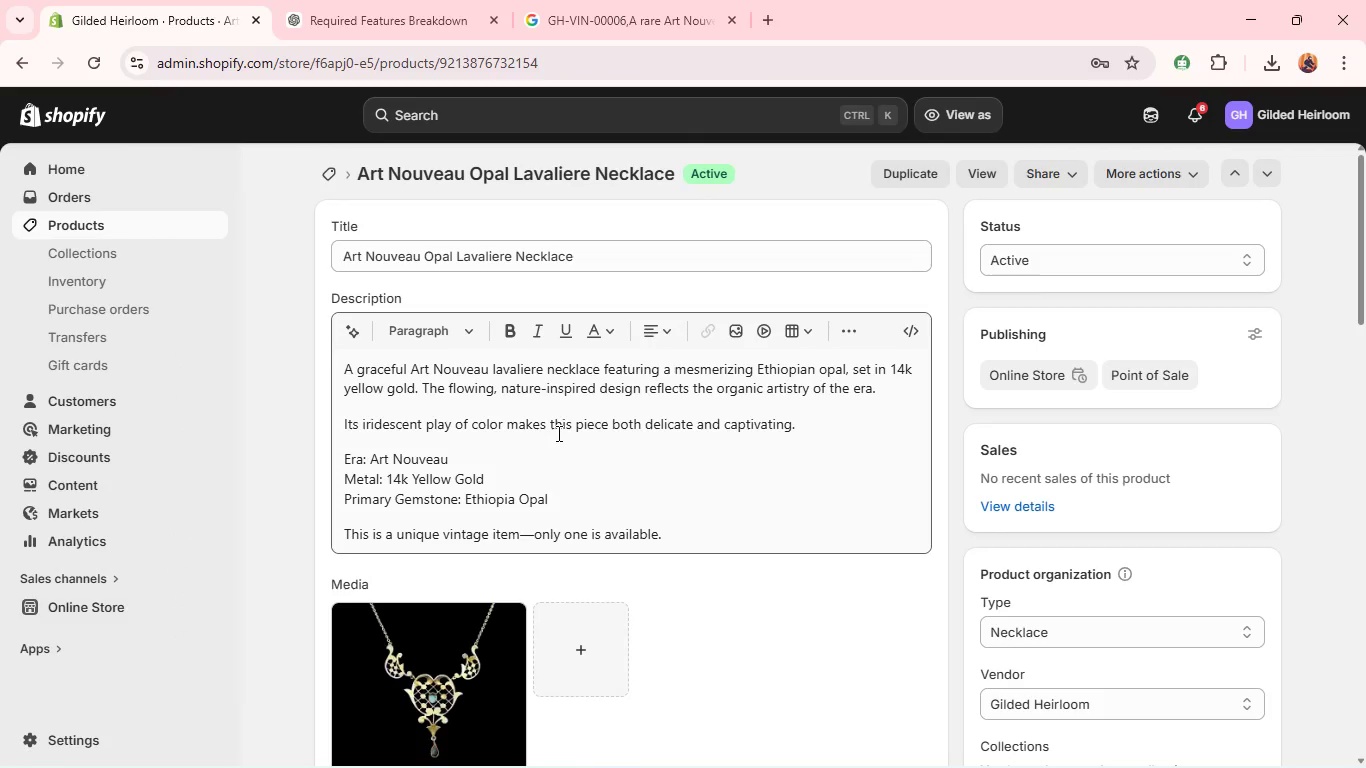 
wait(5.02)
 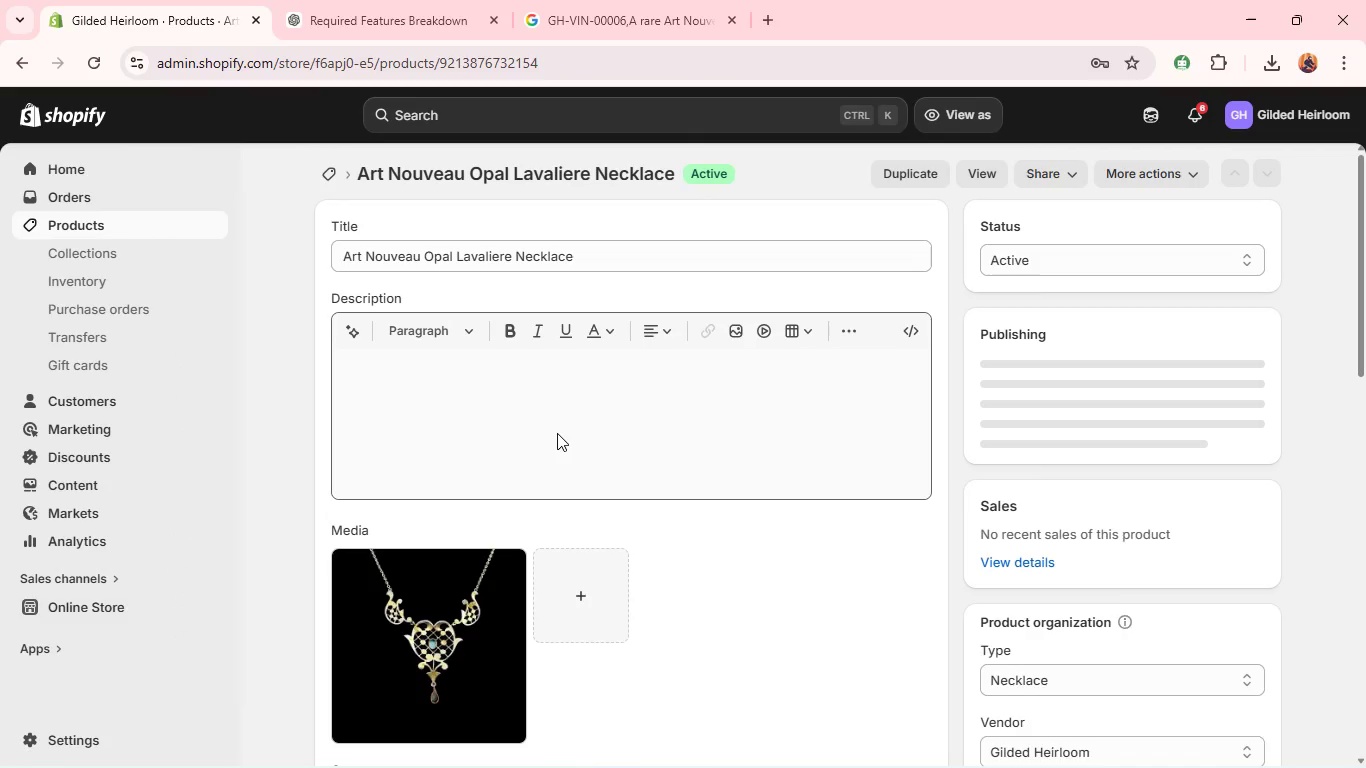 
key(Alt+Tab)